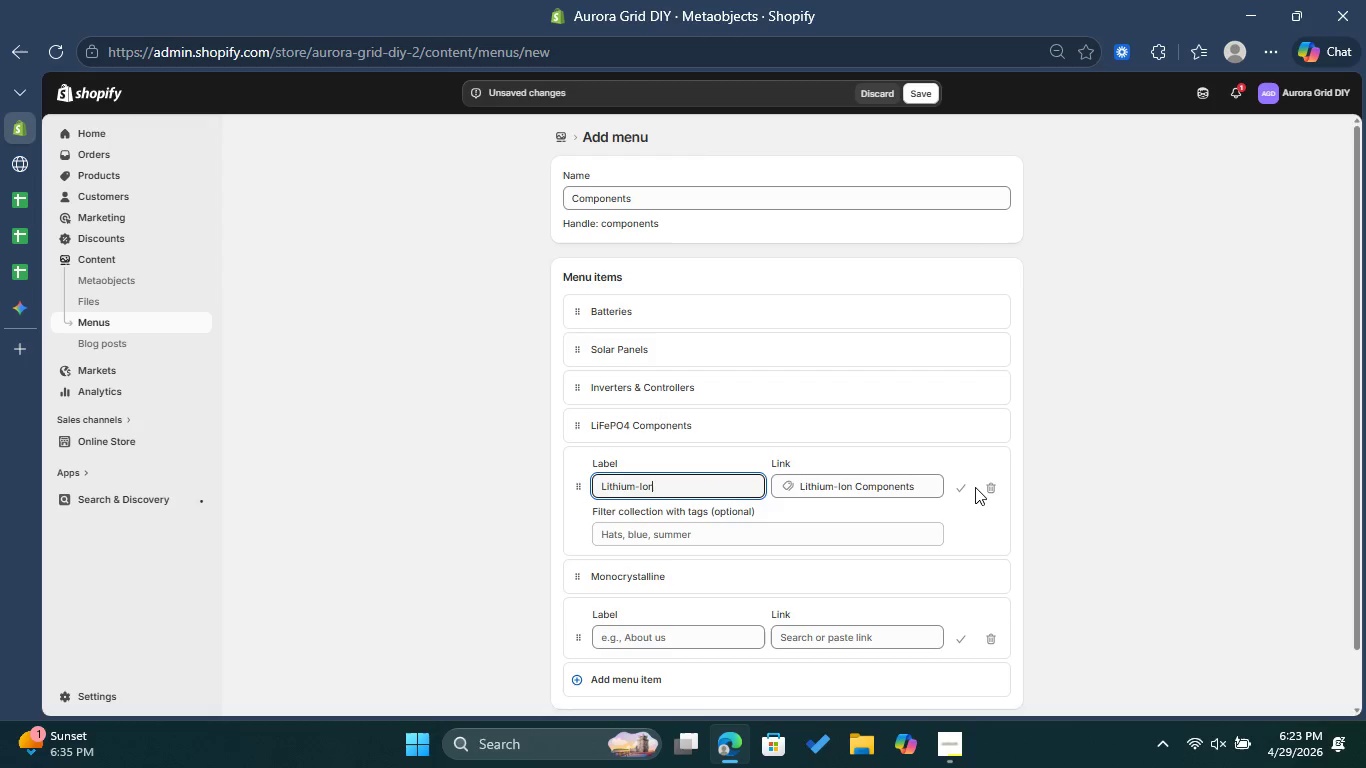 
left_click([957, 485])
 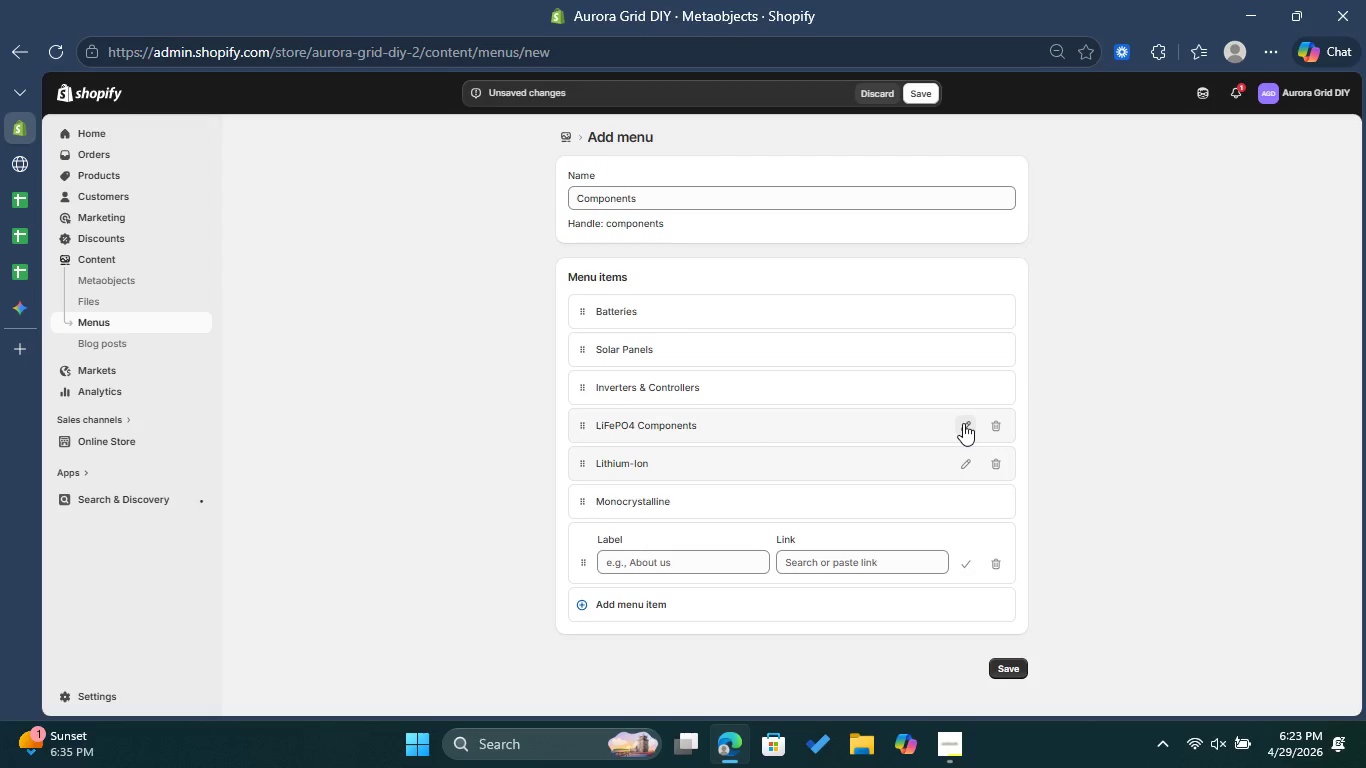 
left_click([963, 423])
 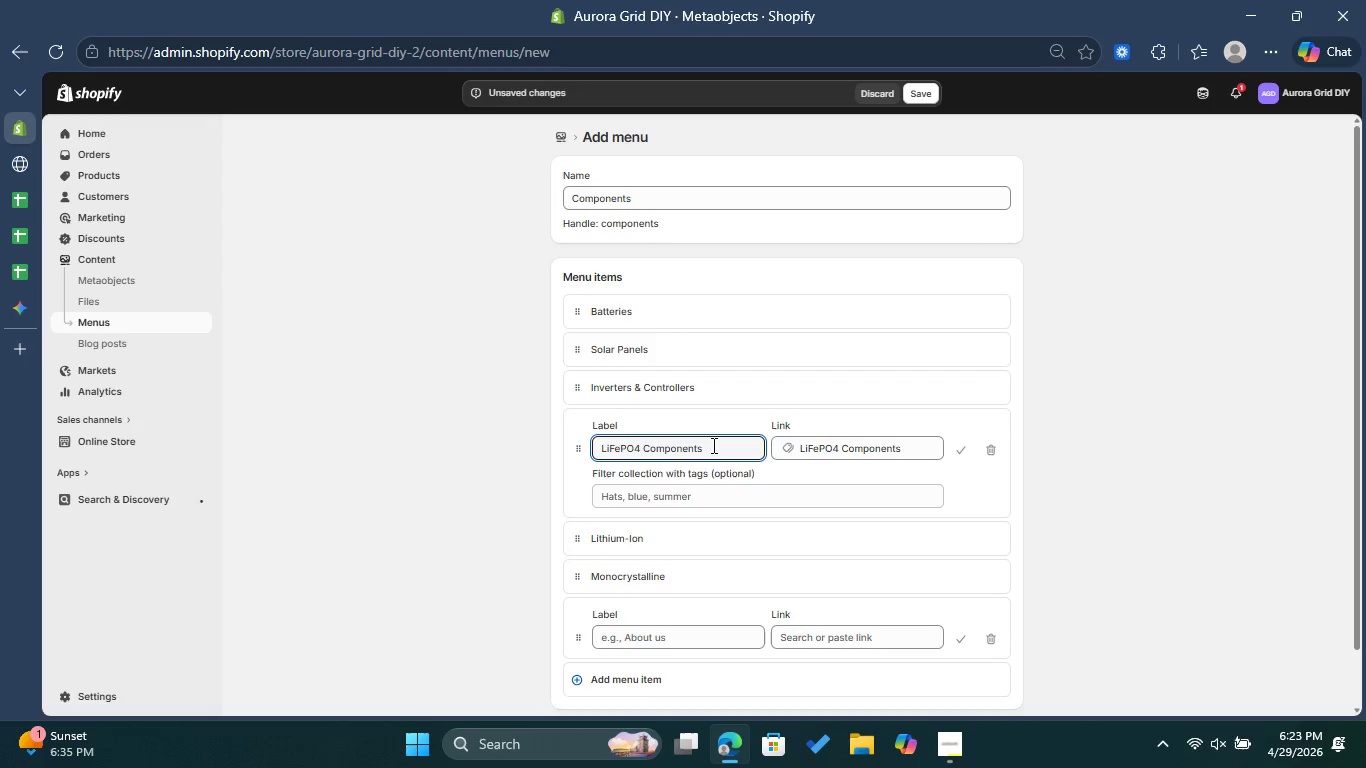 
left_click_drag(start_coordinate=[710, 446], to_coordinate=[641, 448])
 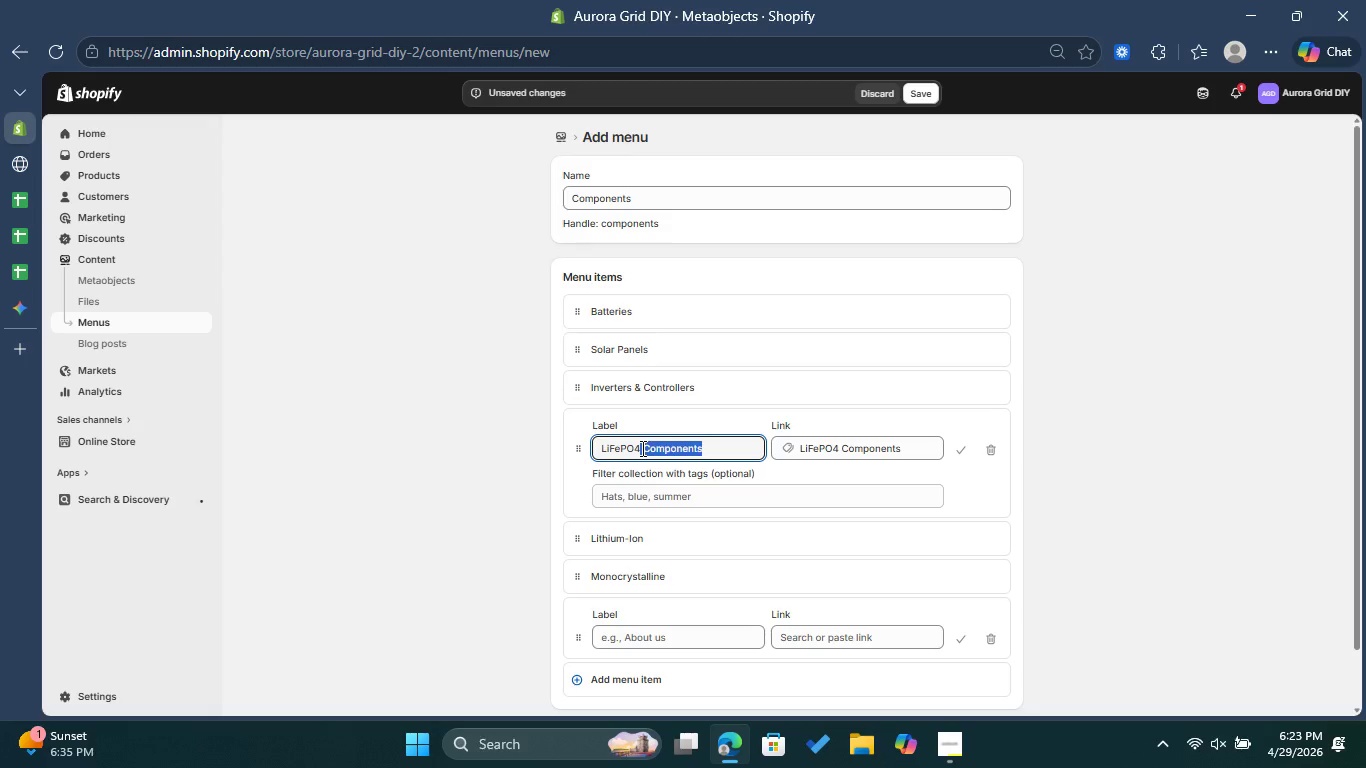 
key(Backspace)
 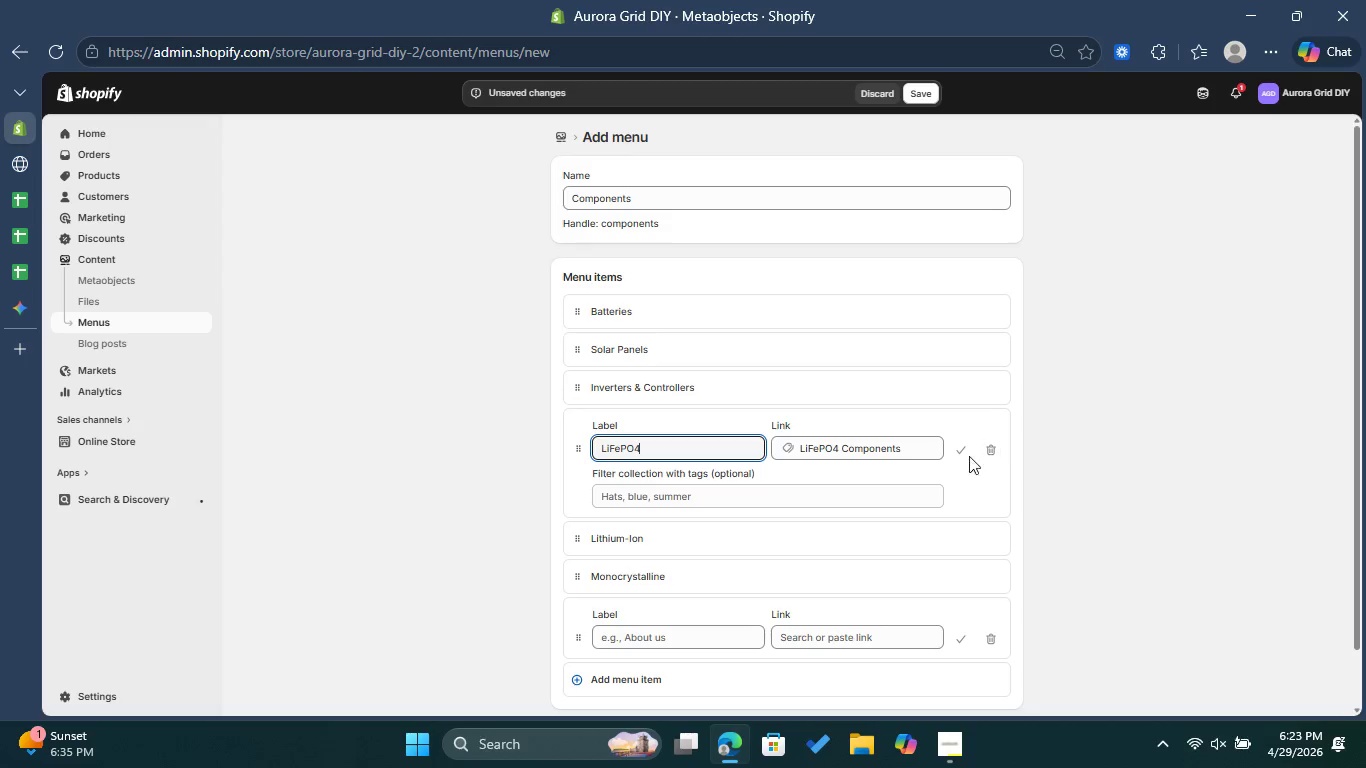 
left_click([951, 456])
 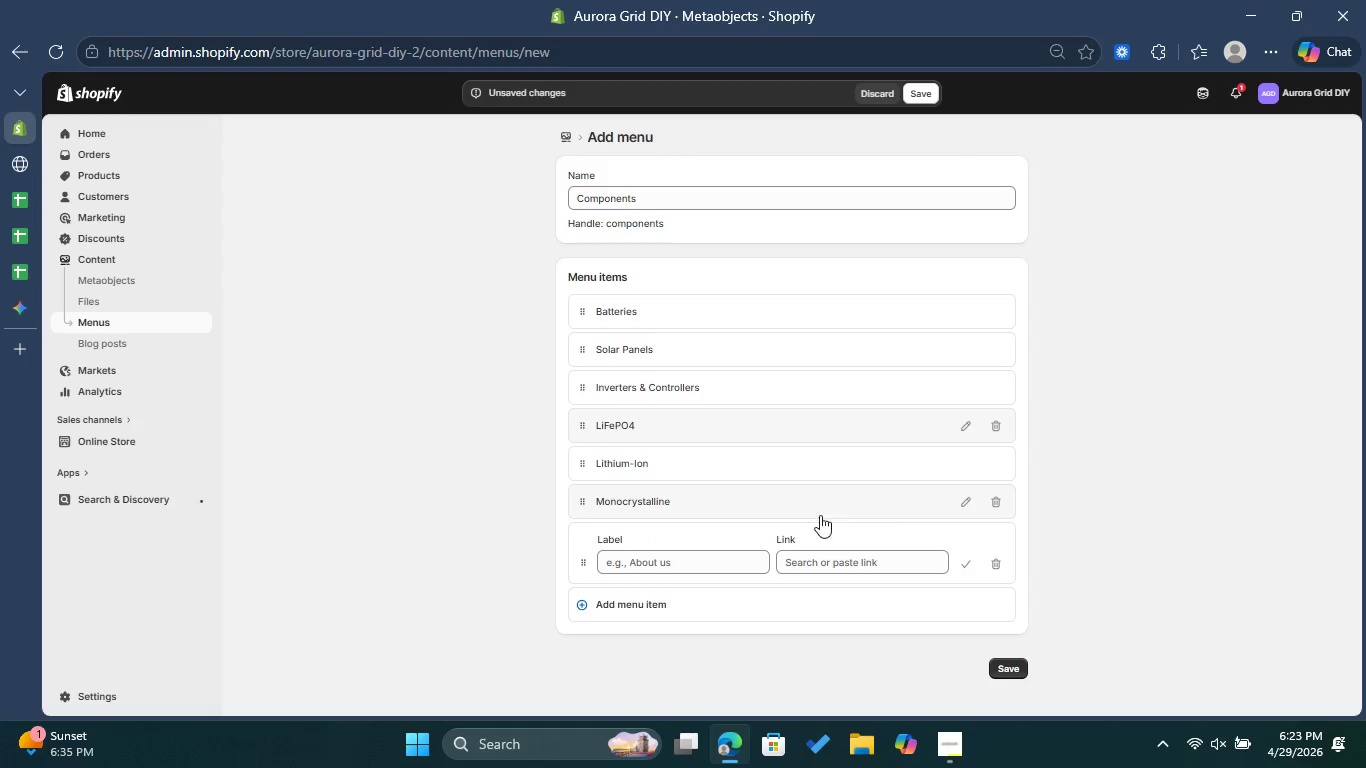 
left_click([839, 559])
 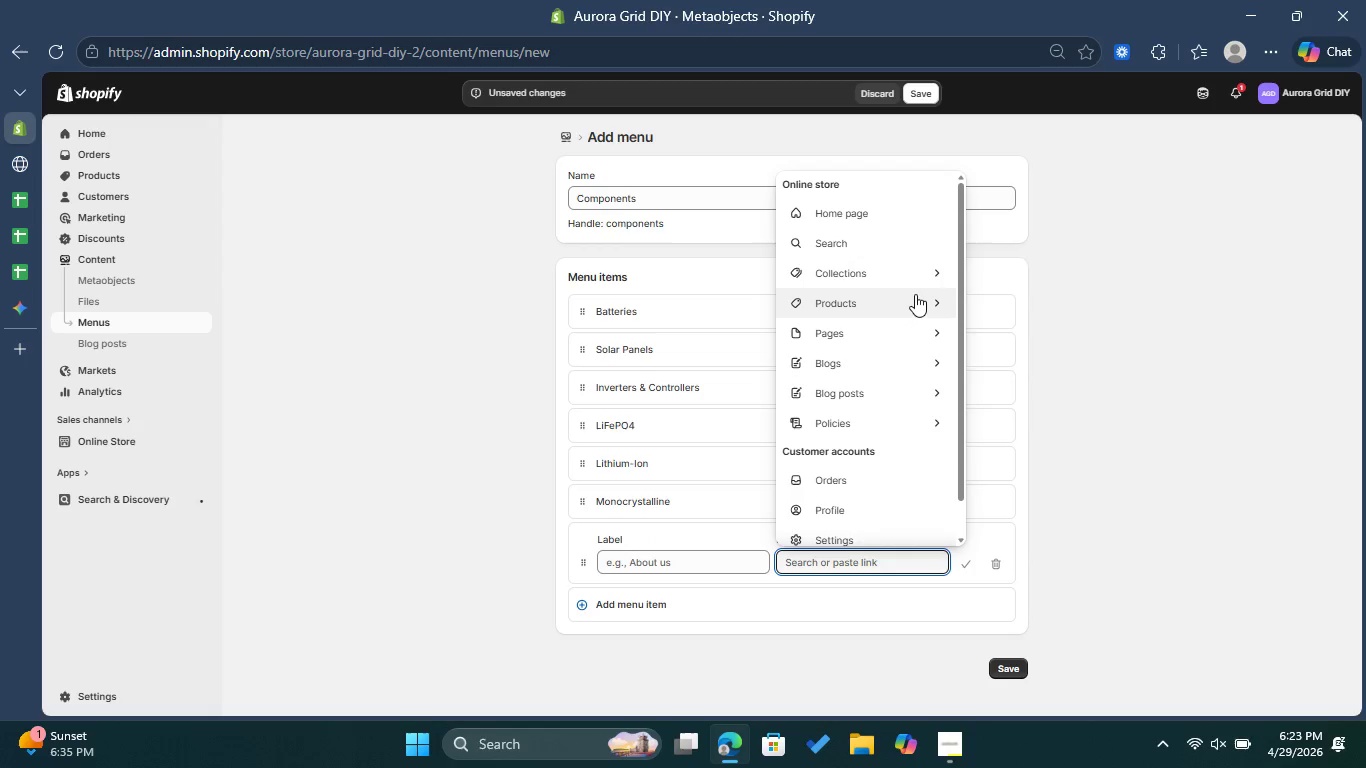 
left_click([916, 272])
 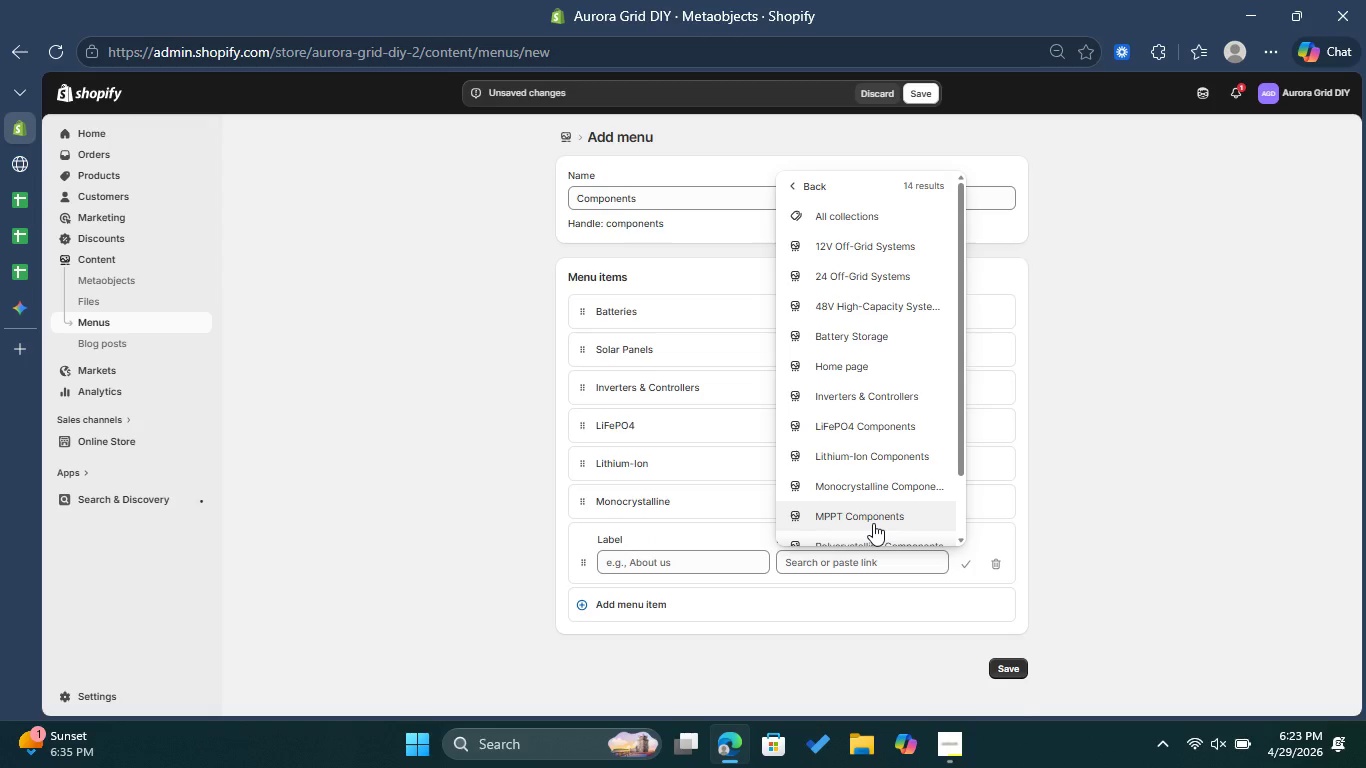 
left_click_drag(start_coordinate=[722, 566], to_coordinate=[634, 566])
 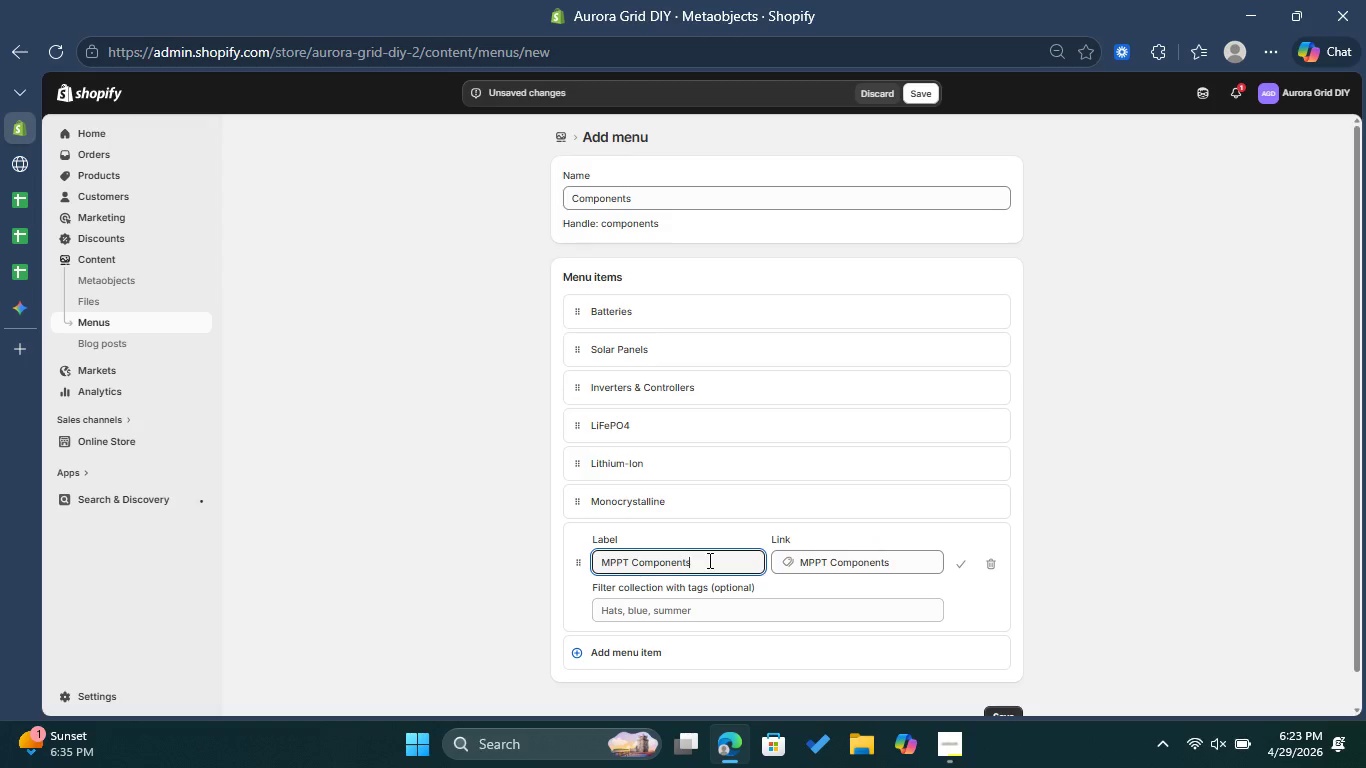 
left_click_drag(start_coordinate=[708, 560], to_coordinate=[636, 561])
 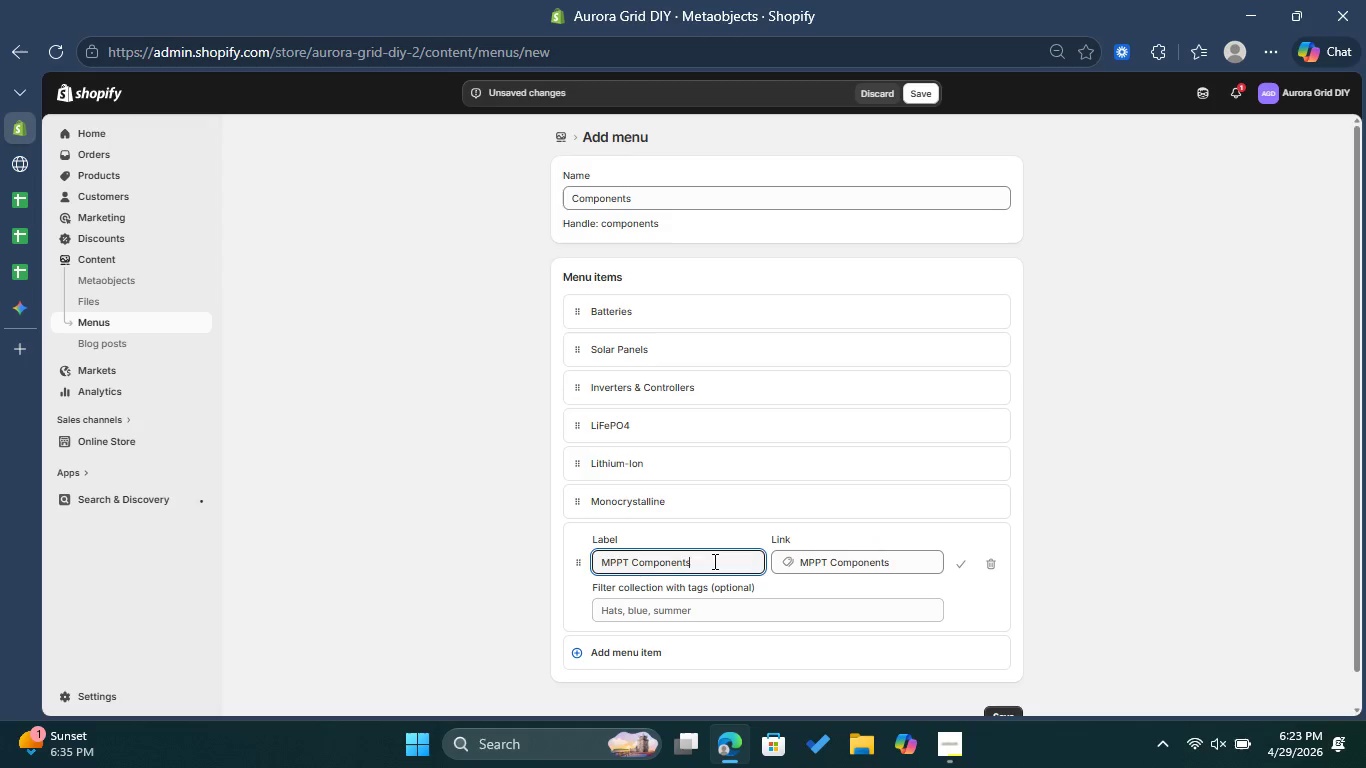 
left_click_drag(start_coordinate=[713, 561], to_coordinate=[654, 561])
 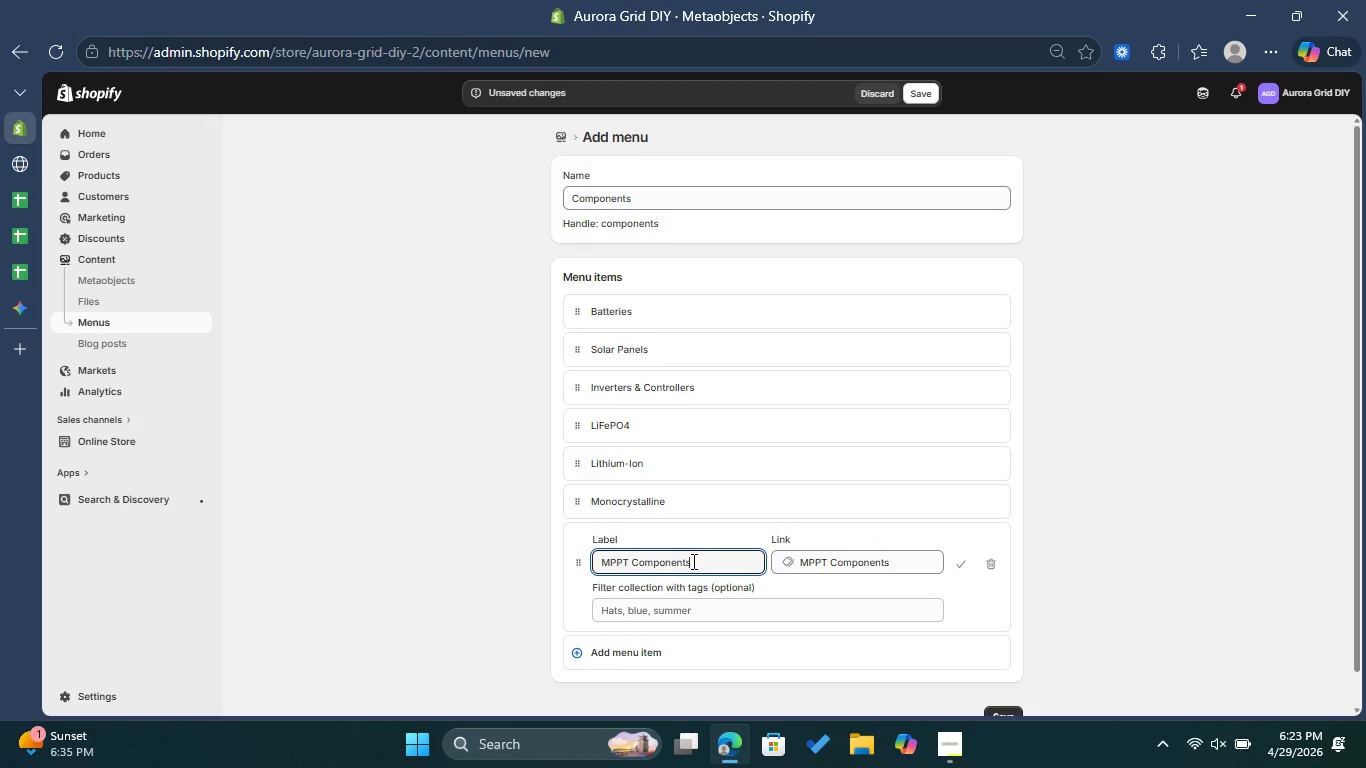 
left_click_drag(start_coordinate=[692, 561], to_coordinate=[632, 564])
 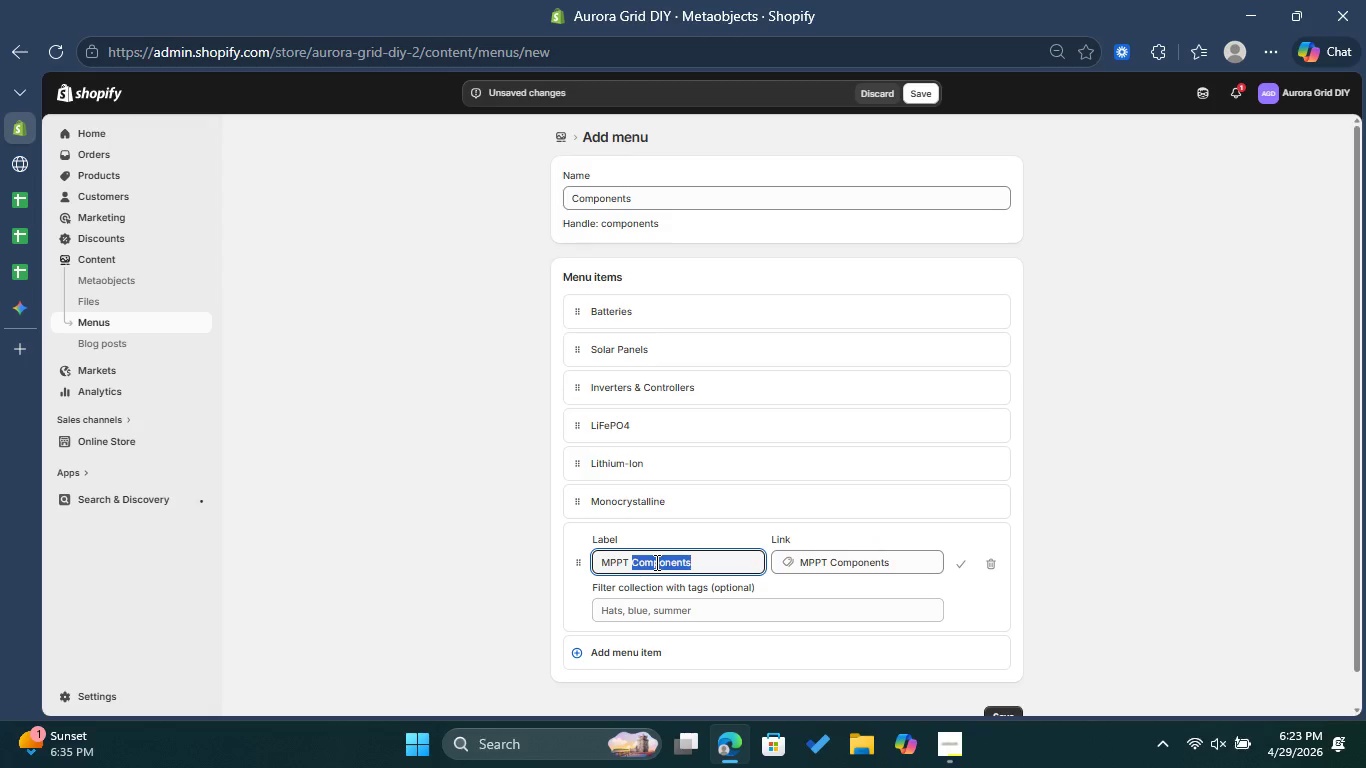 
key(Backspace)
 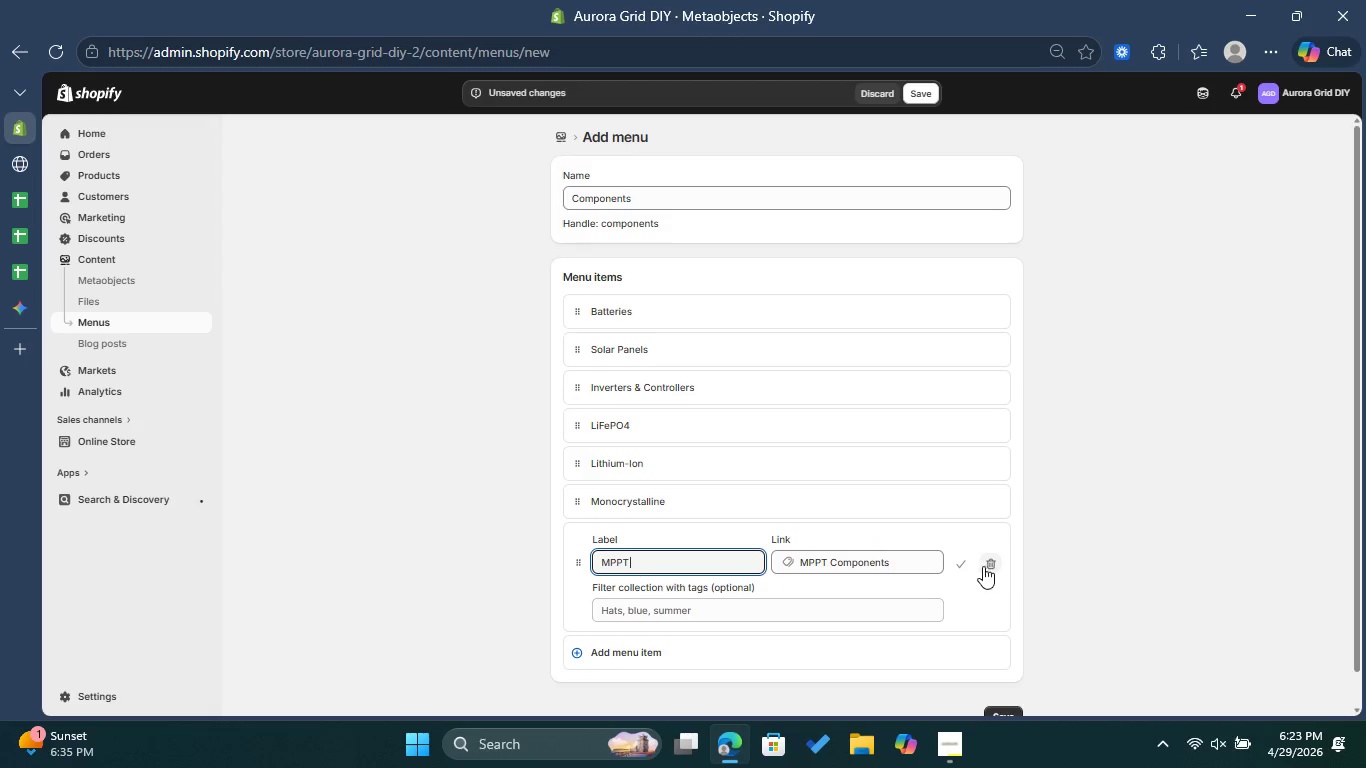 
left_click([957, 569])
 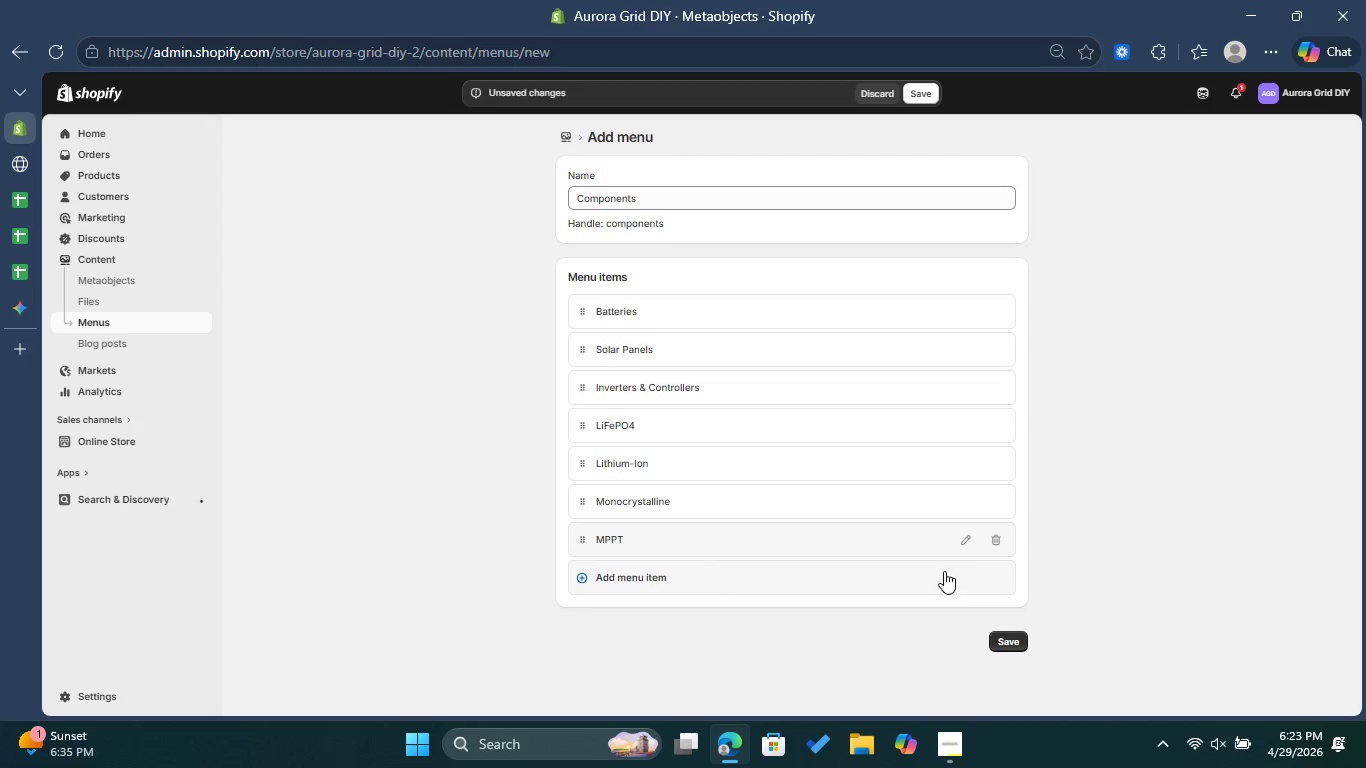 
left_click([904, 585])
 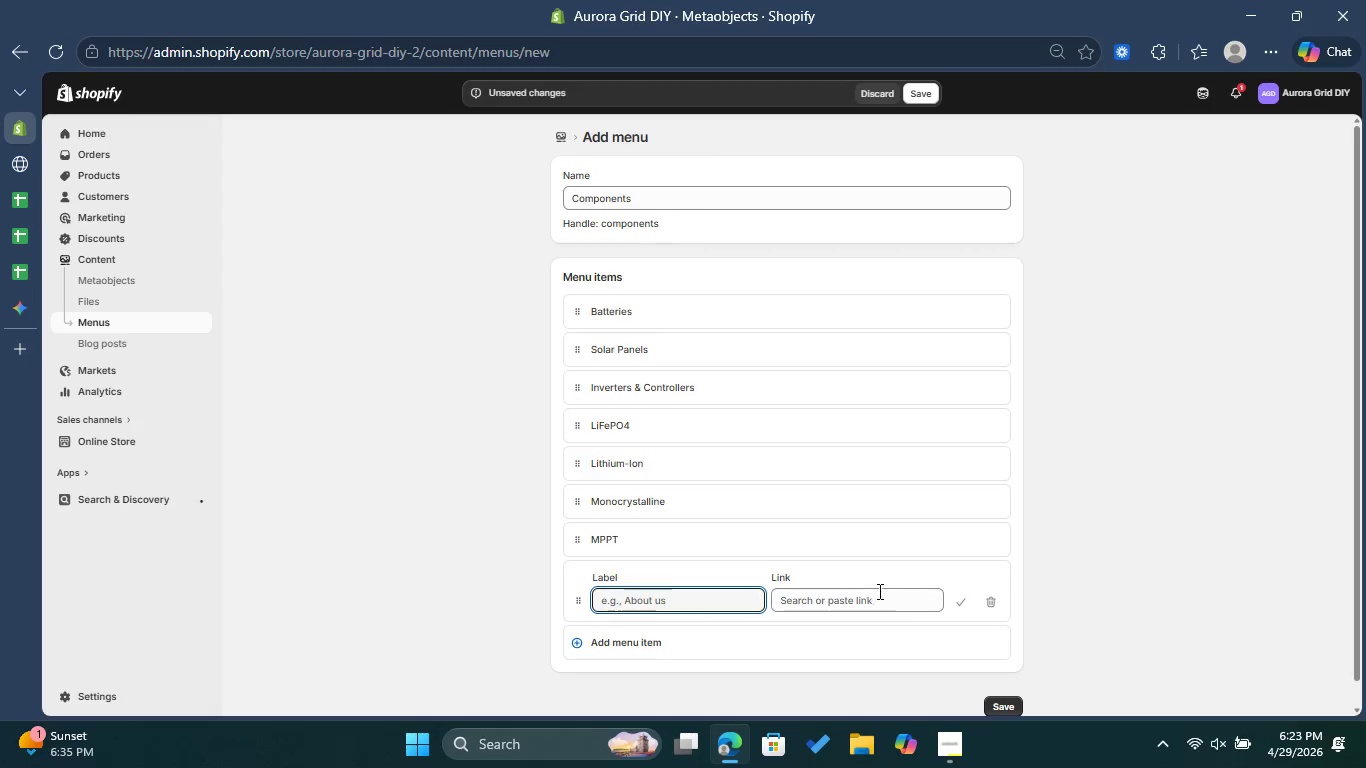 
left_click([877, 600])
 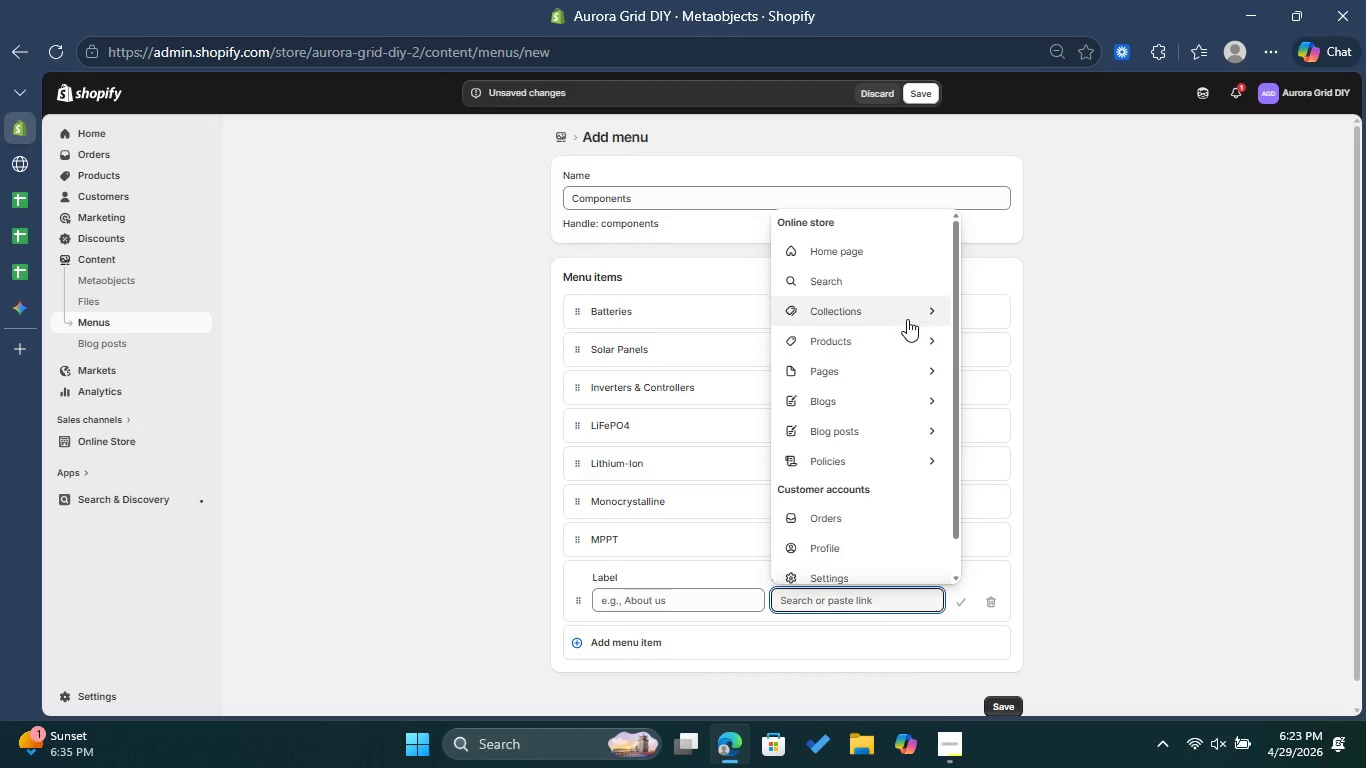 
left_click([907, 318])
 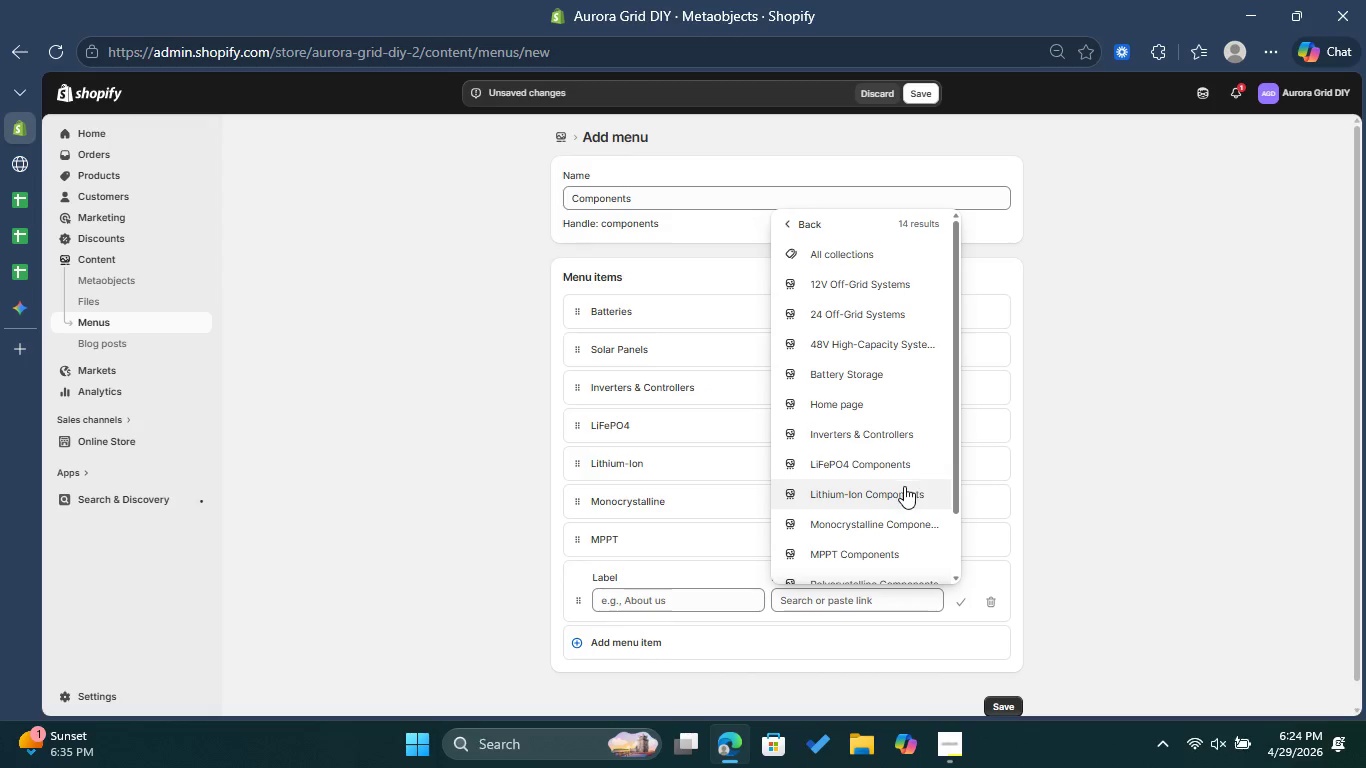 
scroll: coordinate [904, 487], scroll_direction: down, amount: 1.0
 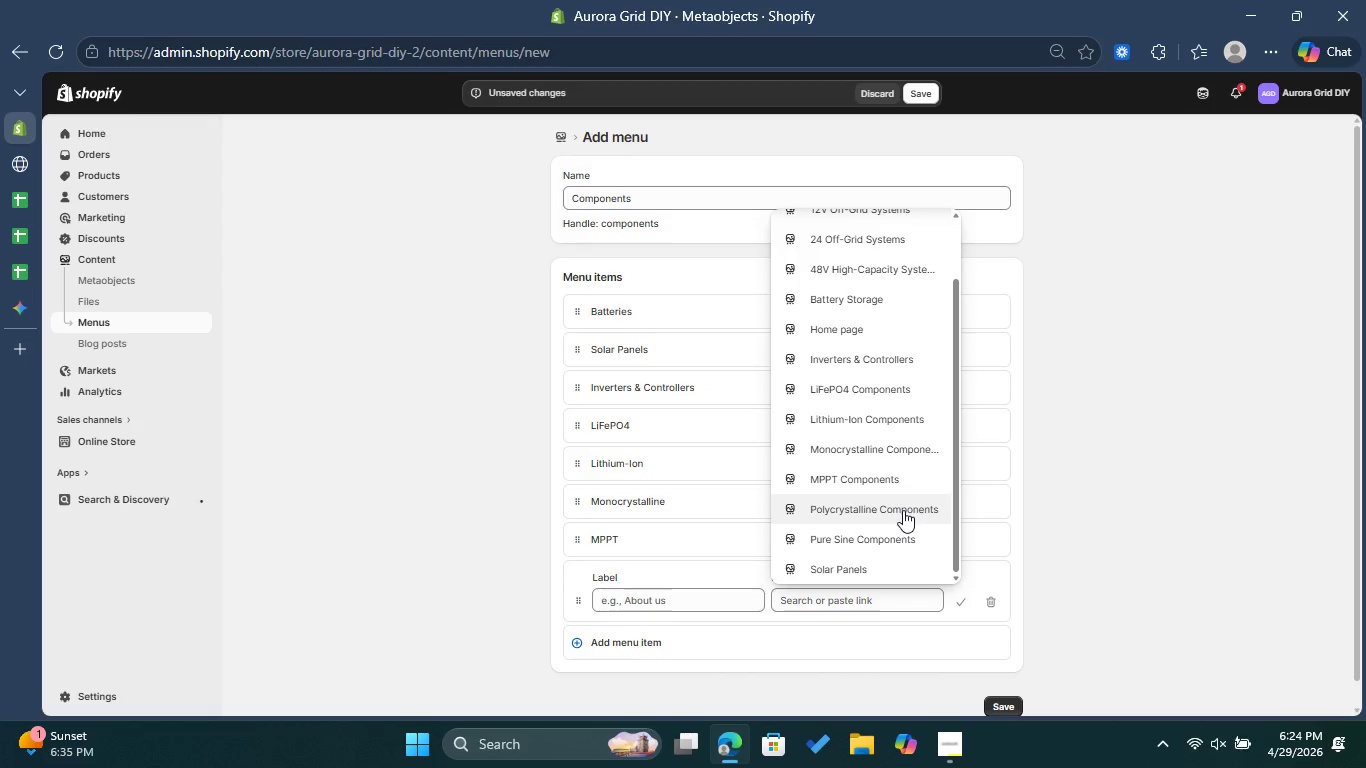 
left_click([900, 512])
 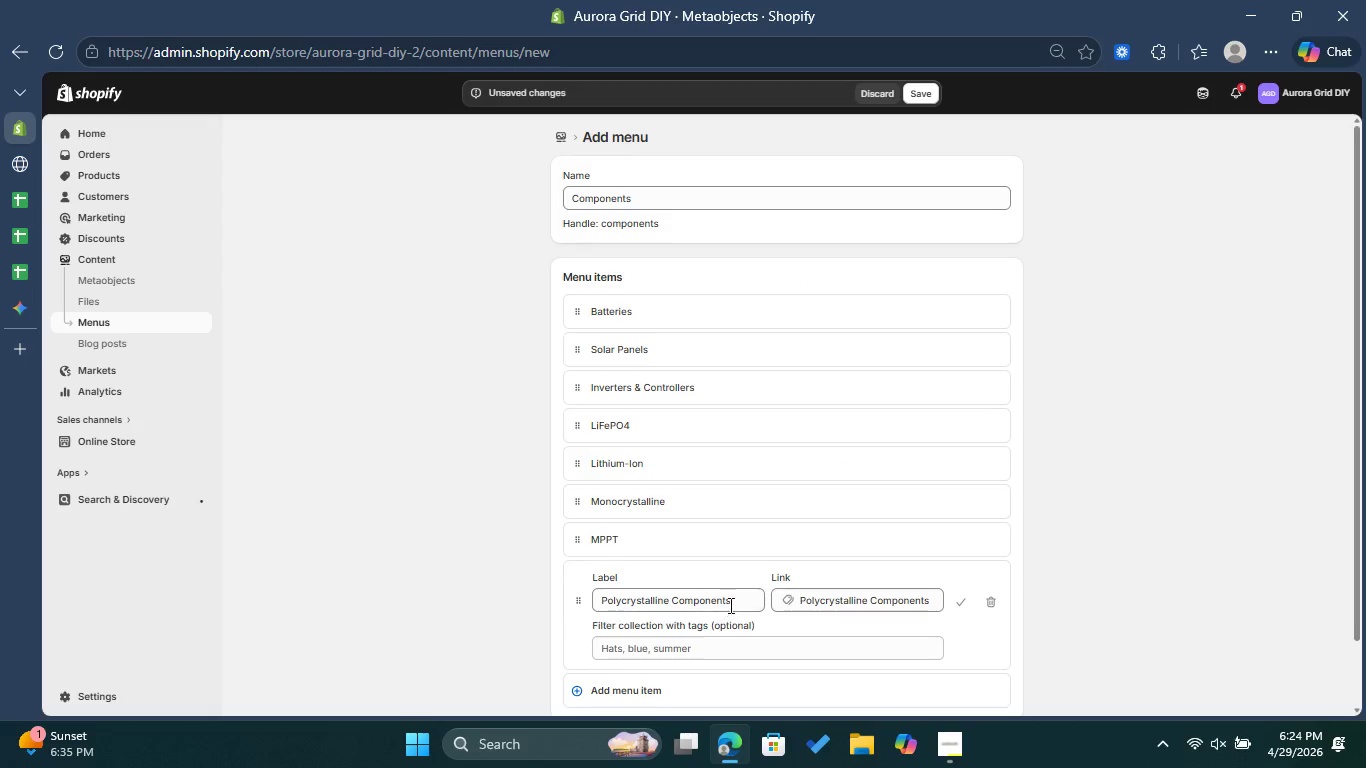 
left_click_drag(start_coordinate=[739, 600], to_coordinate=[671, 599])
 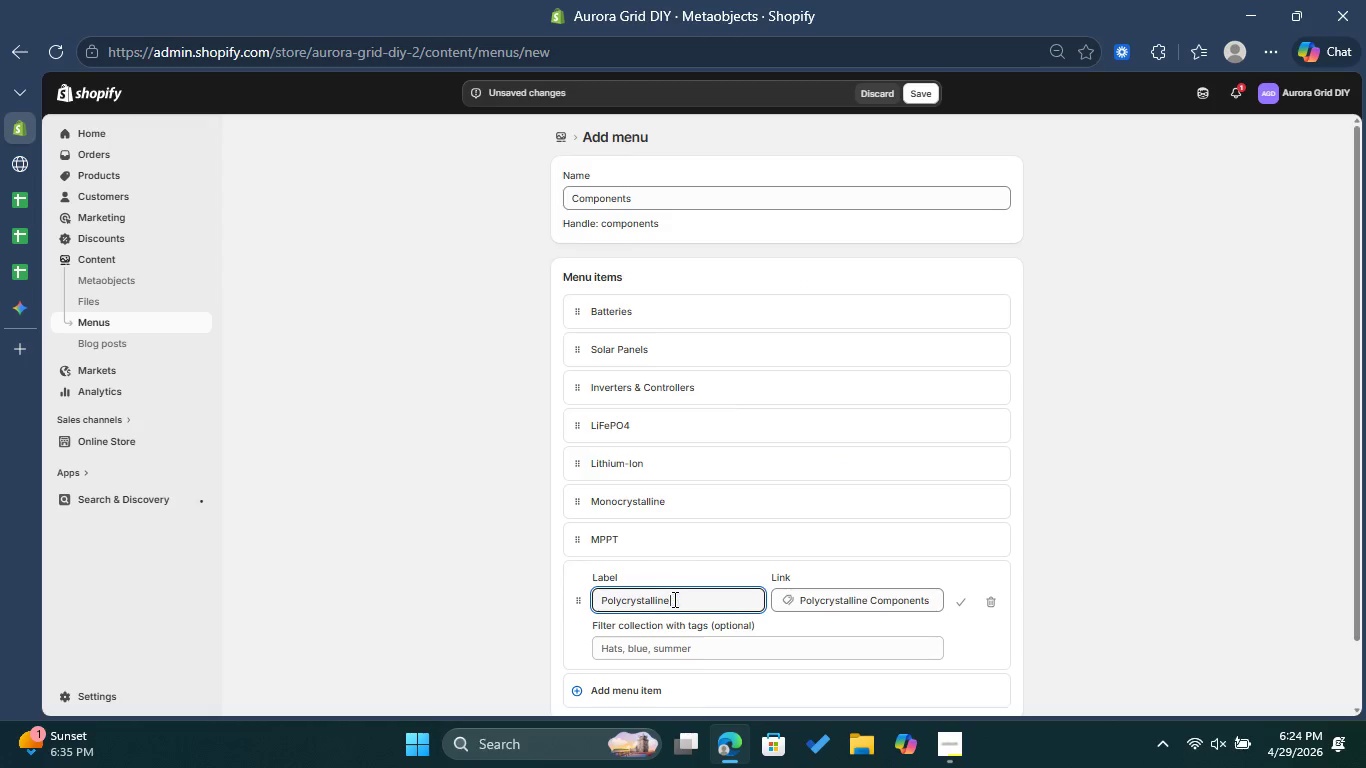 
key(Backspace)
 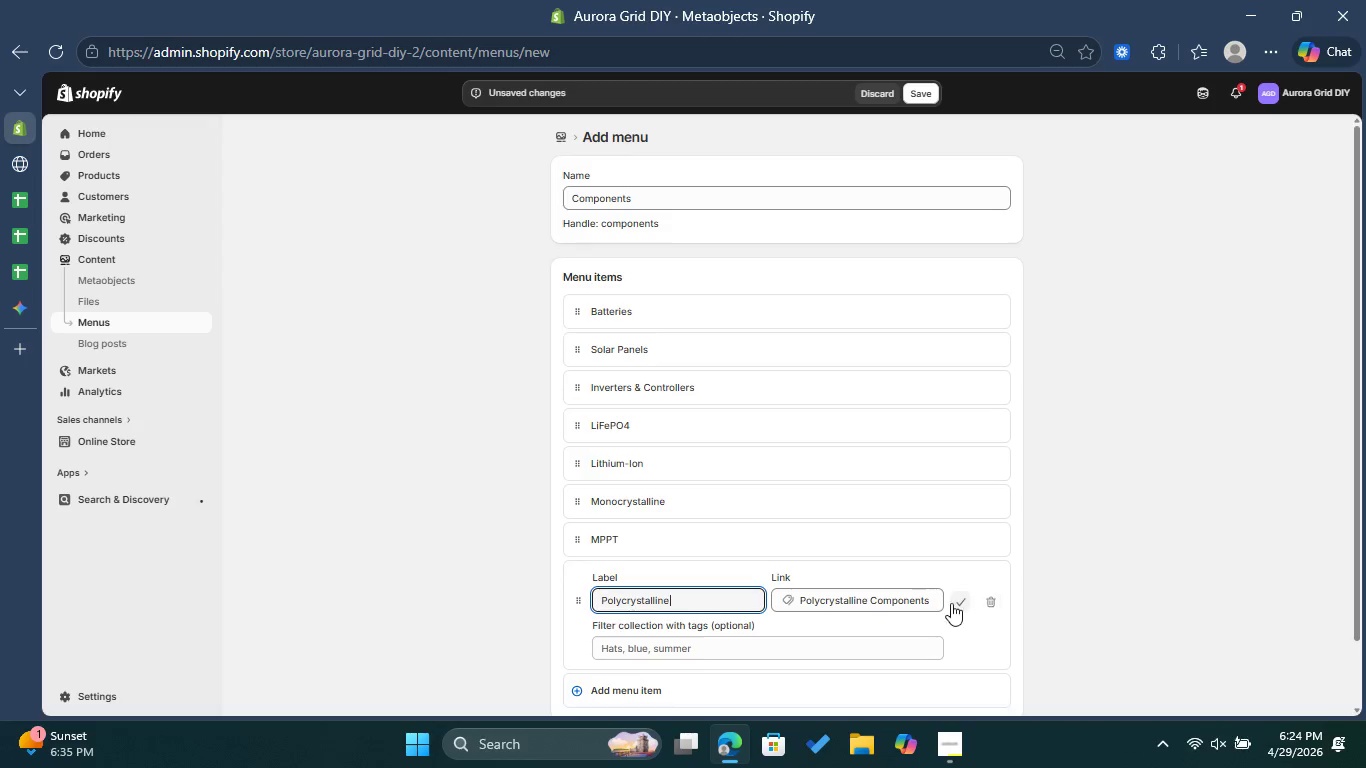 
left_click([958, 603])
 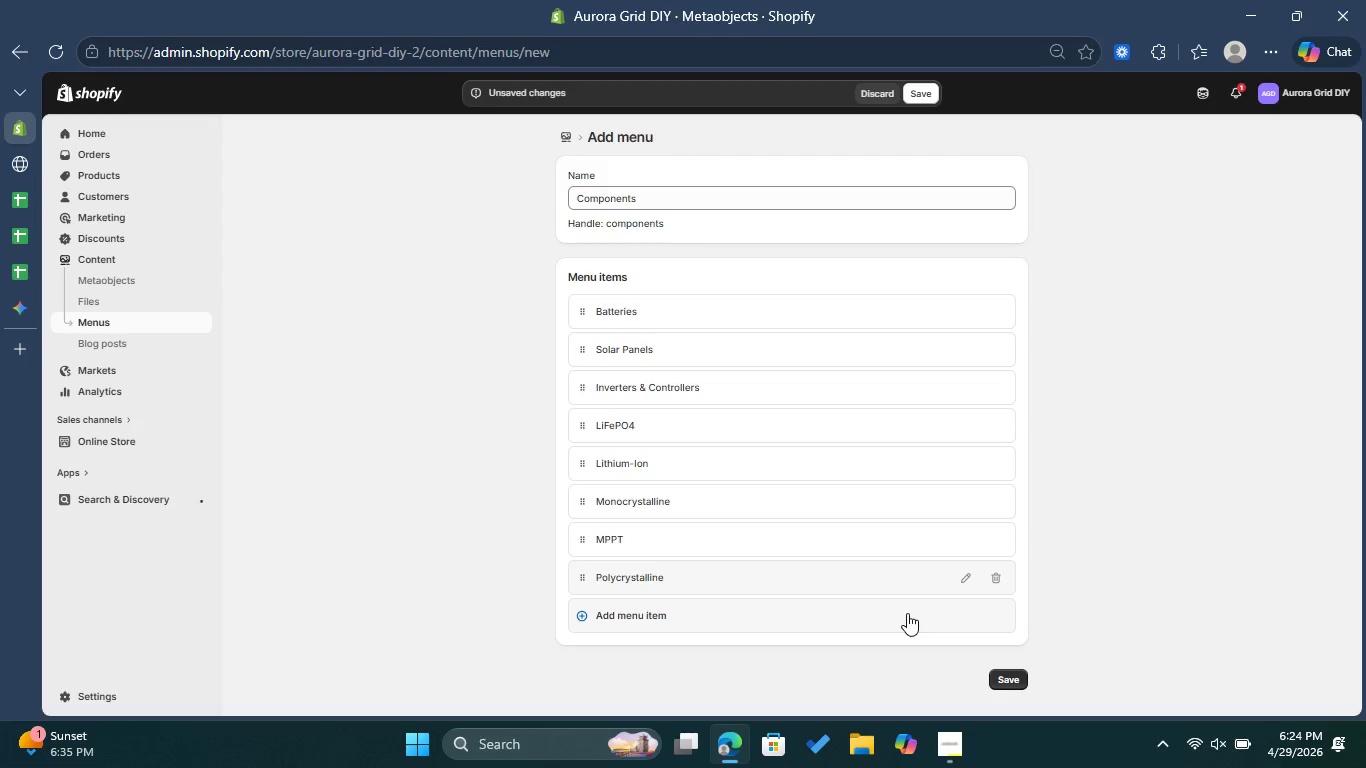 
left_click([905, 614])
 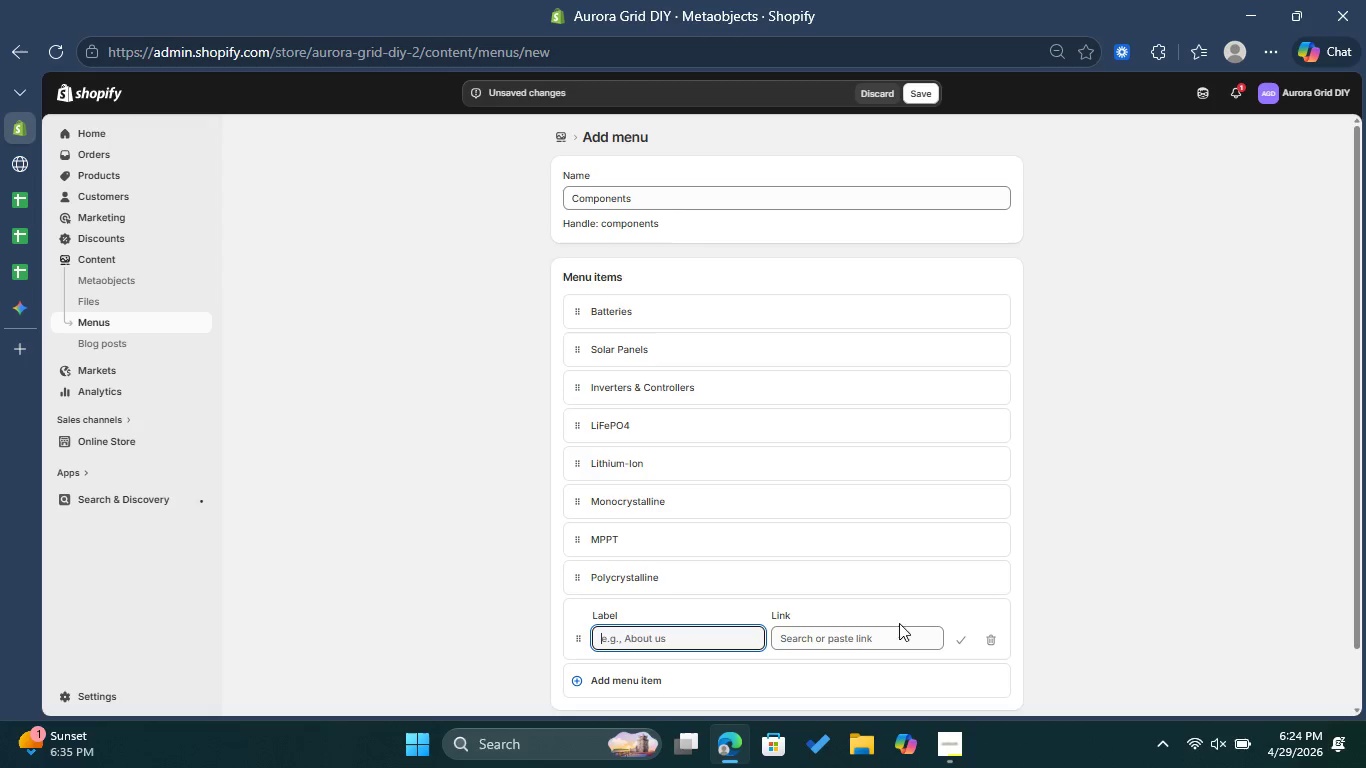 
left_click([887, 636])
 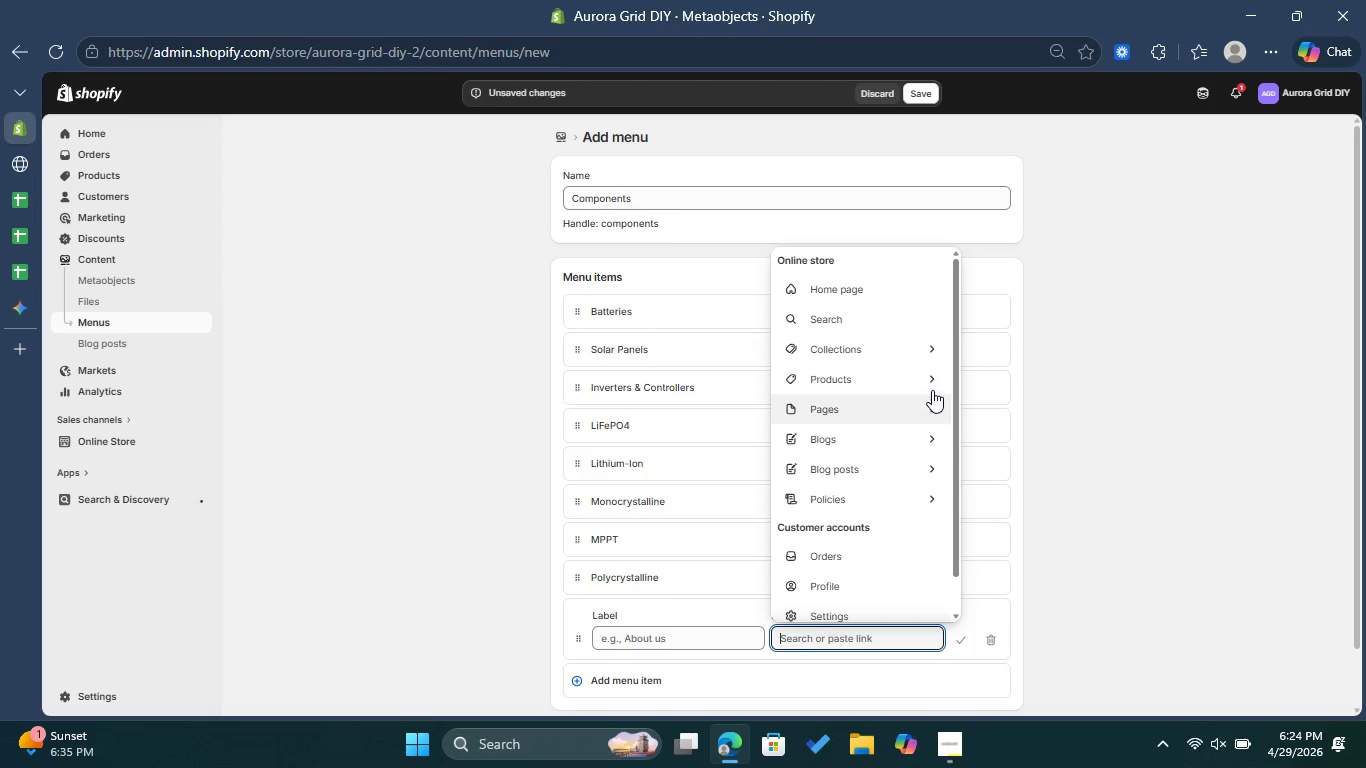 
left_click([922, 357])
 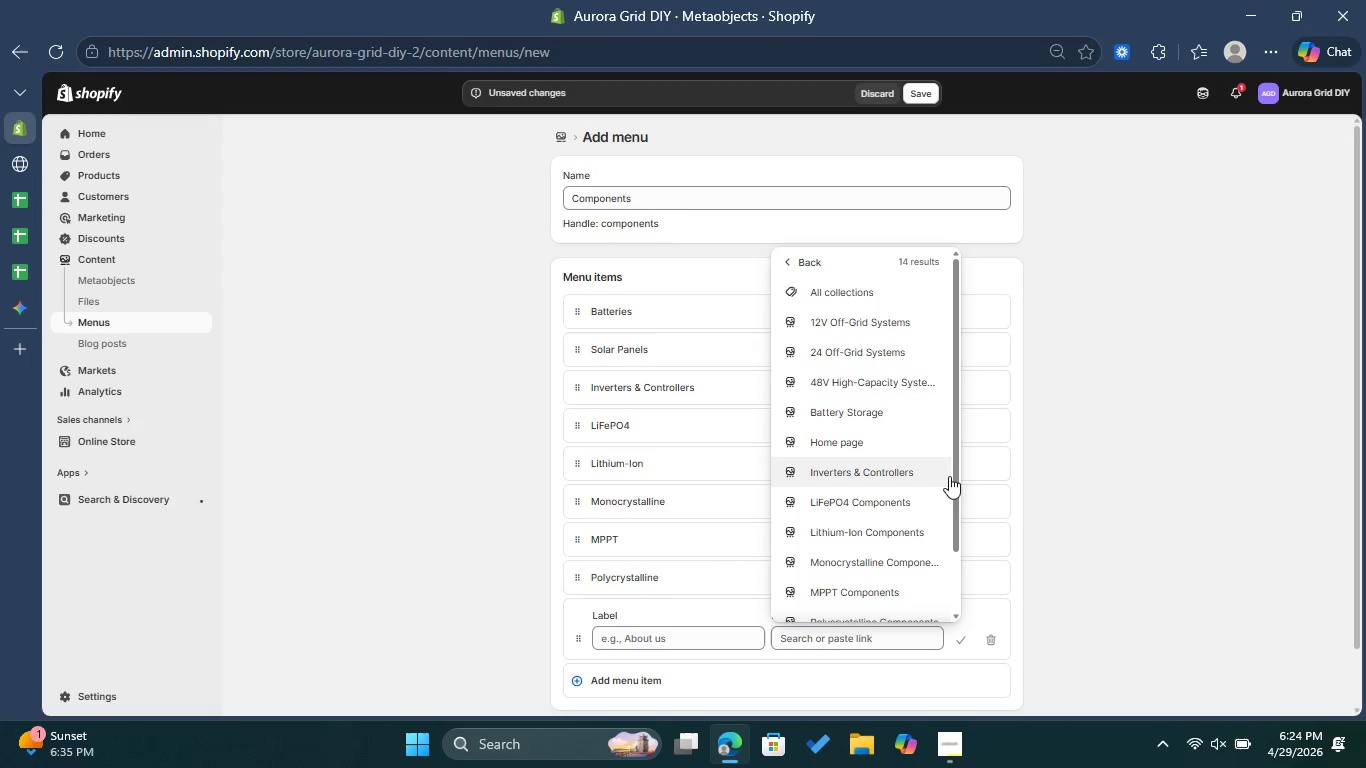 
scroll: coordinate [946, 482], scroll_direction: down, amount: 1.0
 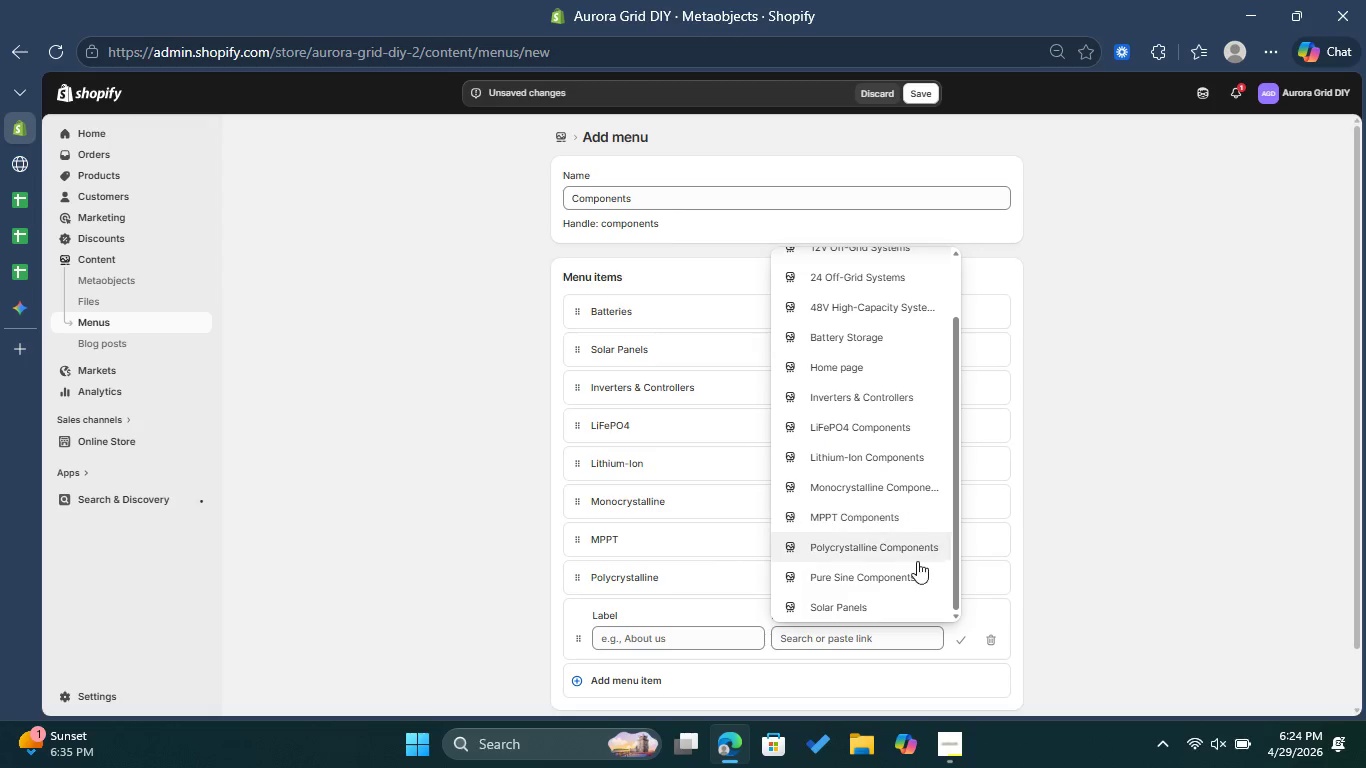 
left_click([911, 567])
 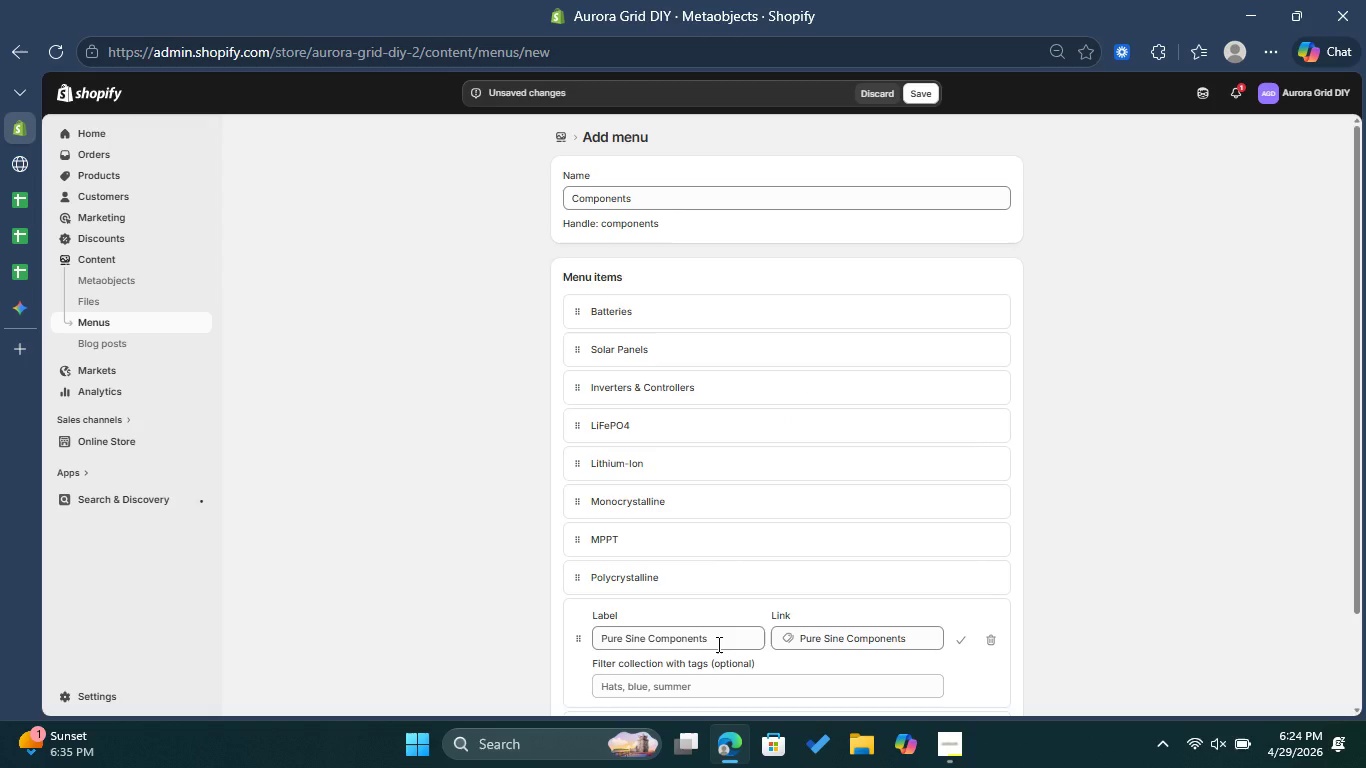 
left_click_drag(start_coordinate=[717, 644], to_coordinate=[646, 637])
 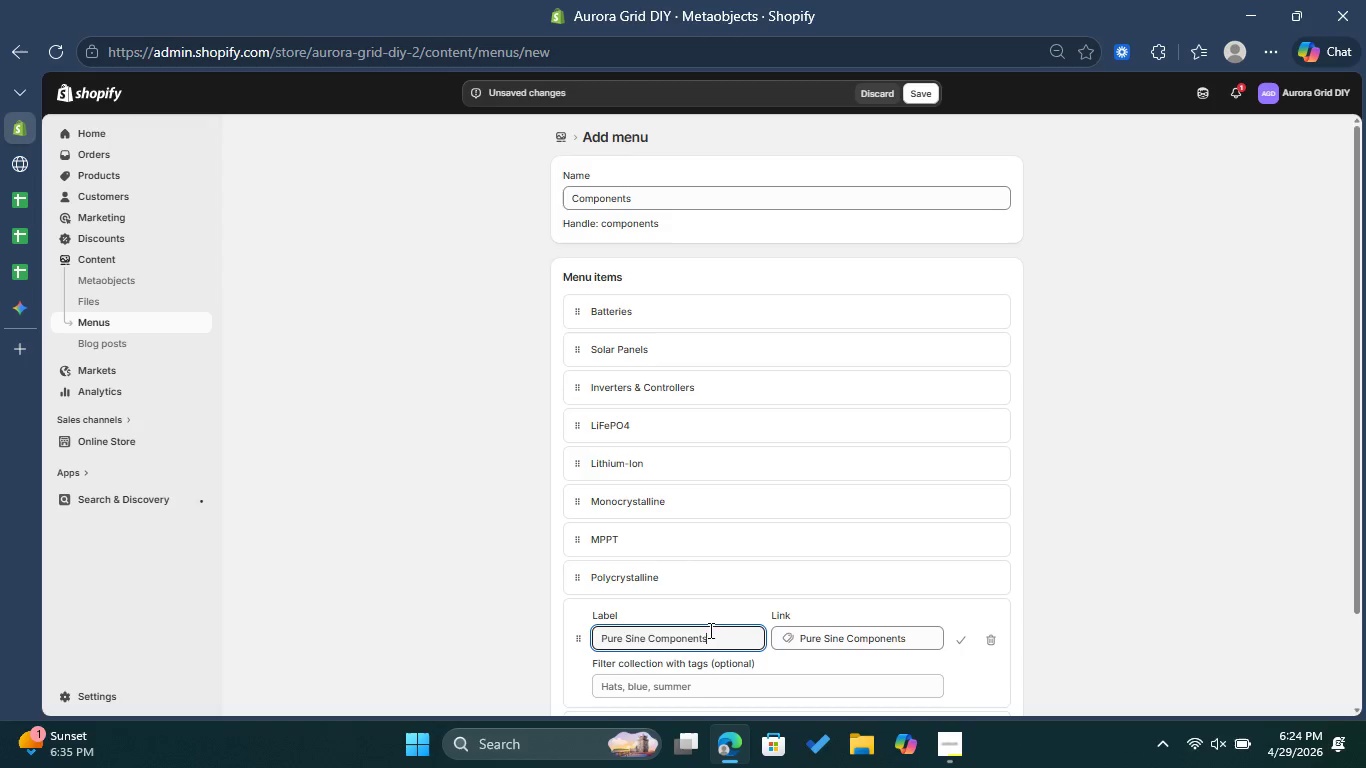 
left_click_drag(start_coordinate=[707, 630], to_coordinate=[651, 635])
 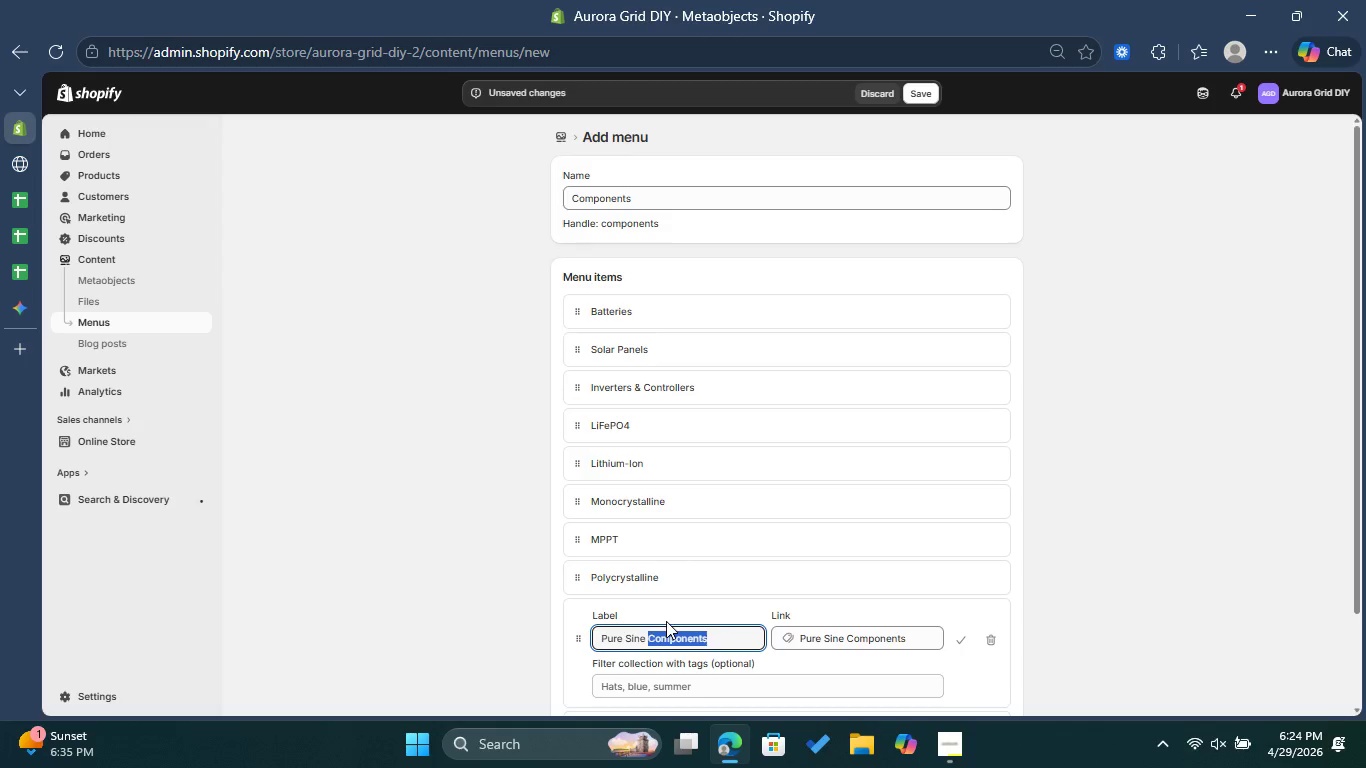 
key(Backspace)
 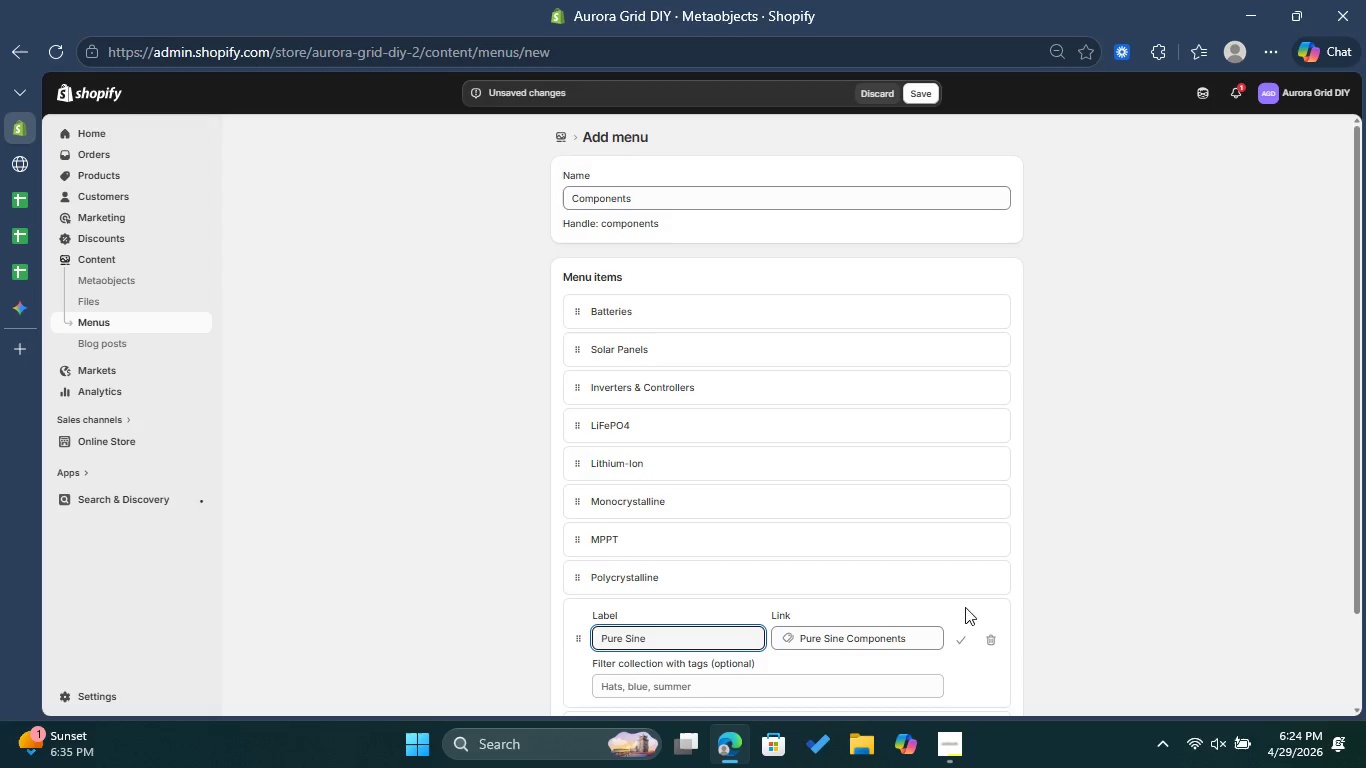 
left_click([963, 643])
 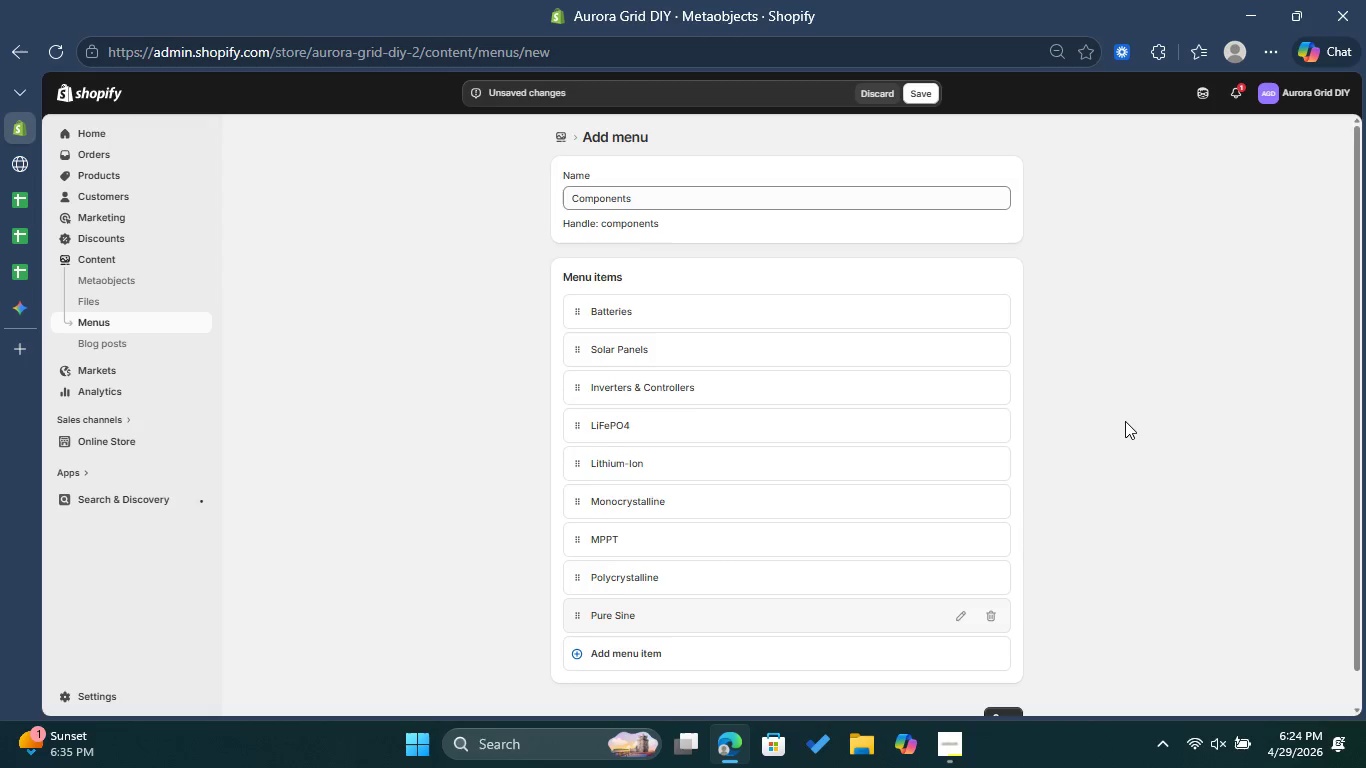 
scroll: coordinate [1125, 421], scroll_direction: down, amount: 2.0
 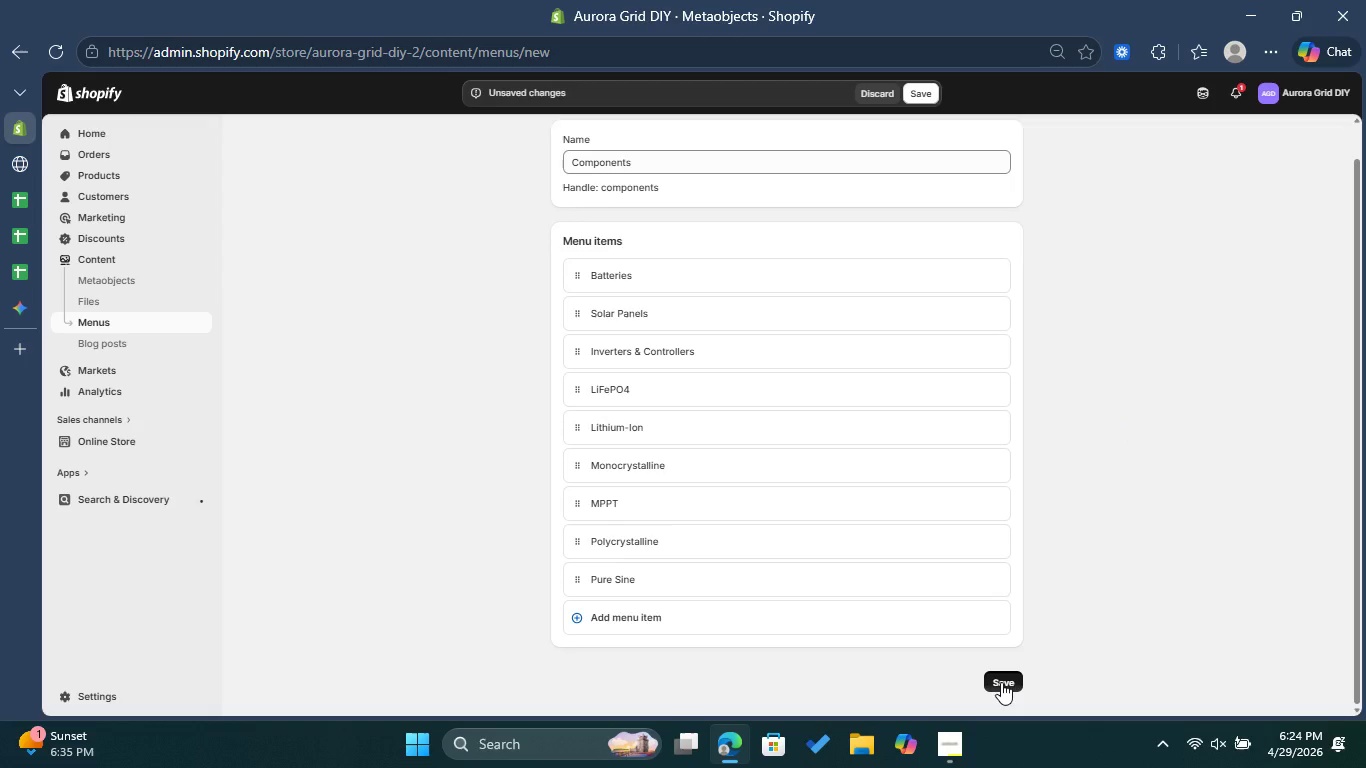 
left_click([1001, 682])
 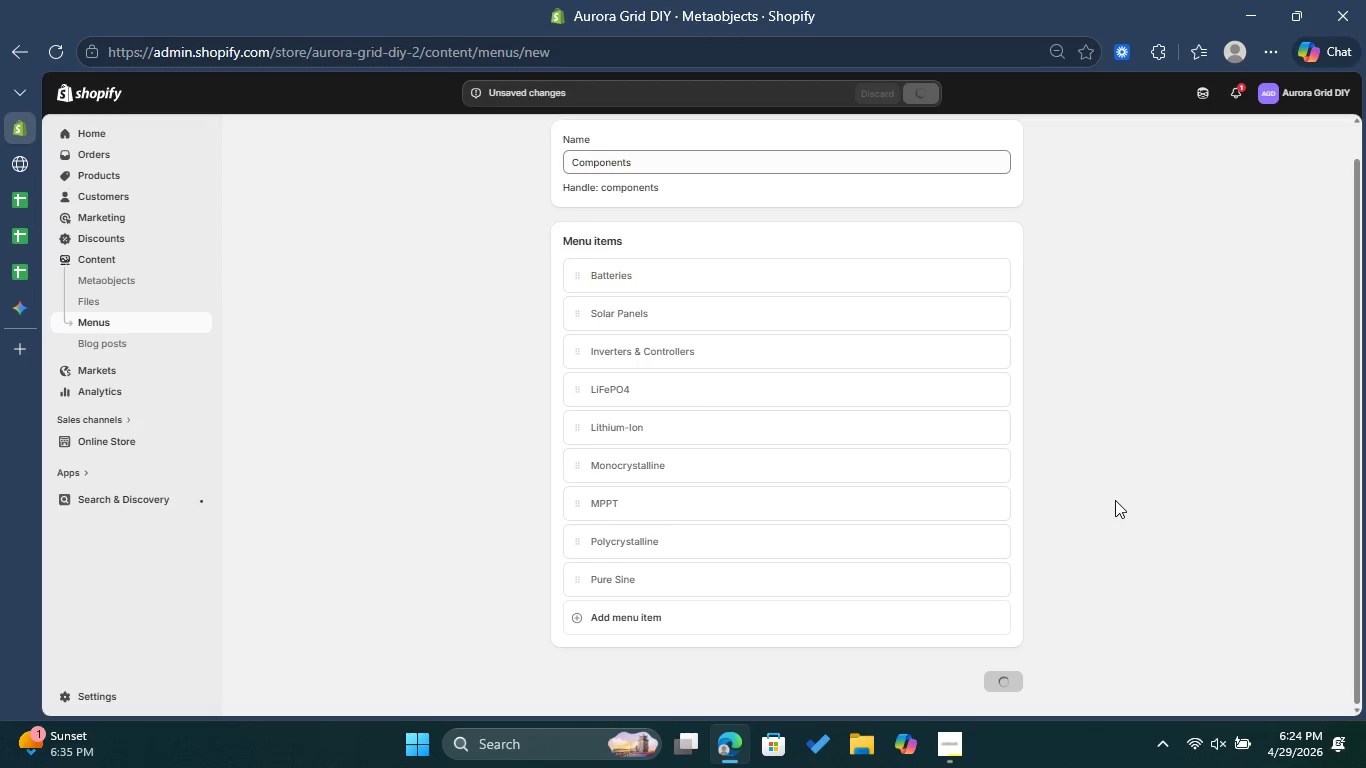 
scroll: coordinate [1115, 500], scroll_direction: up, amount: 2.0
 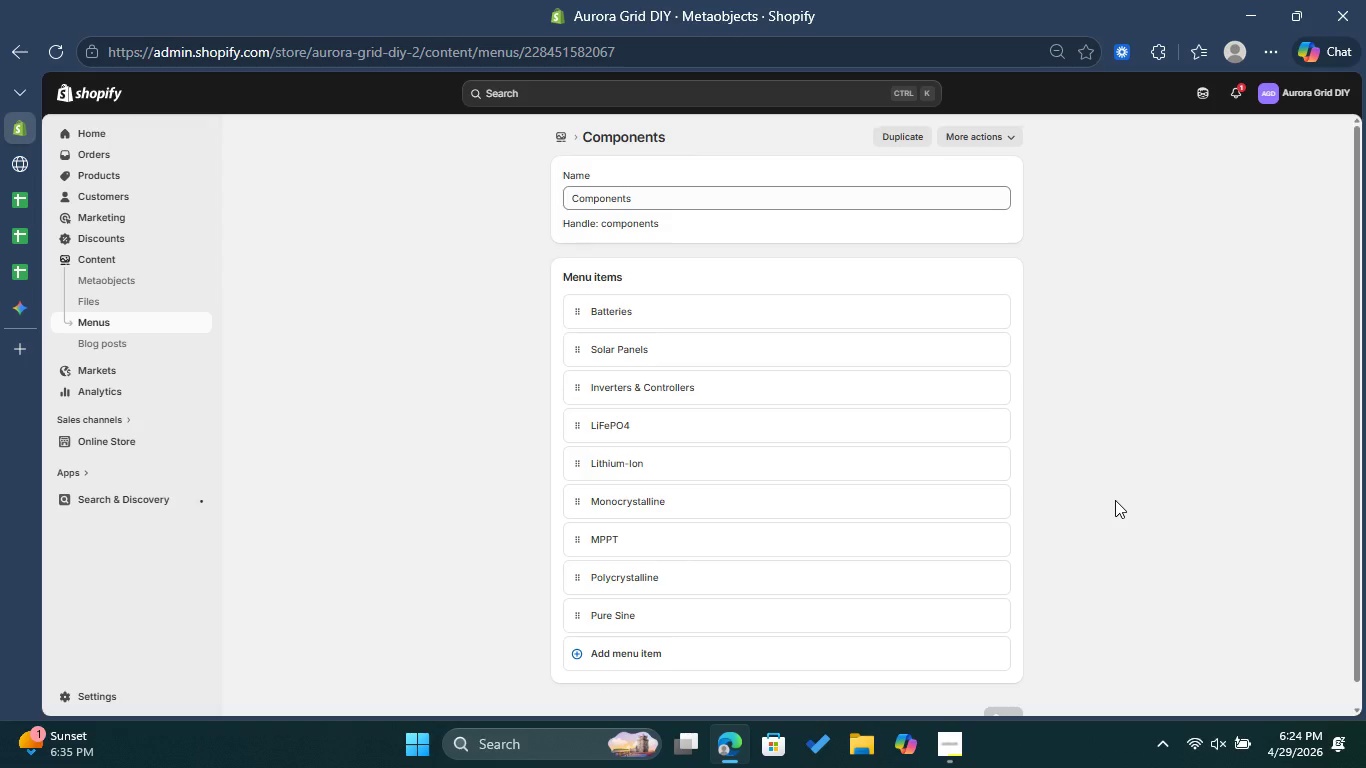 
wait(13.88)
 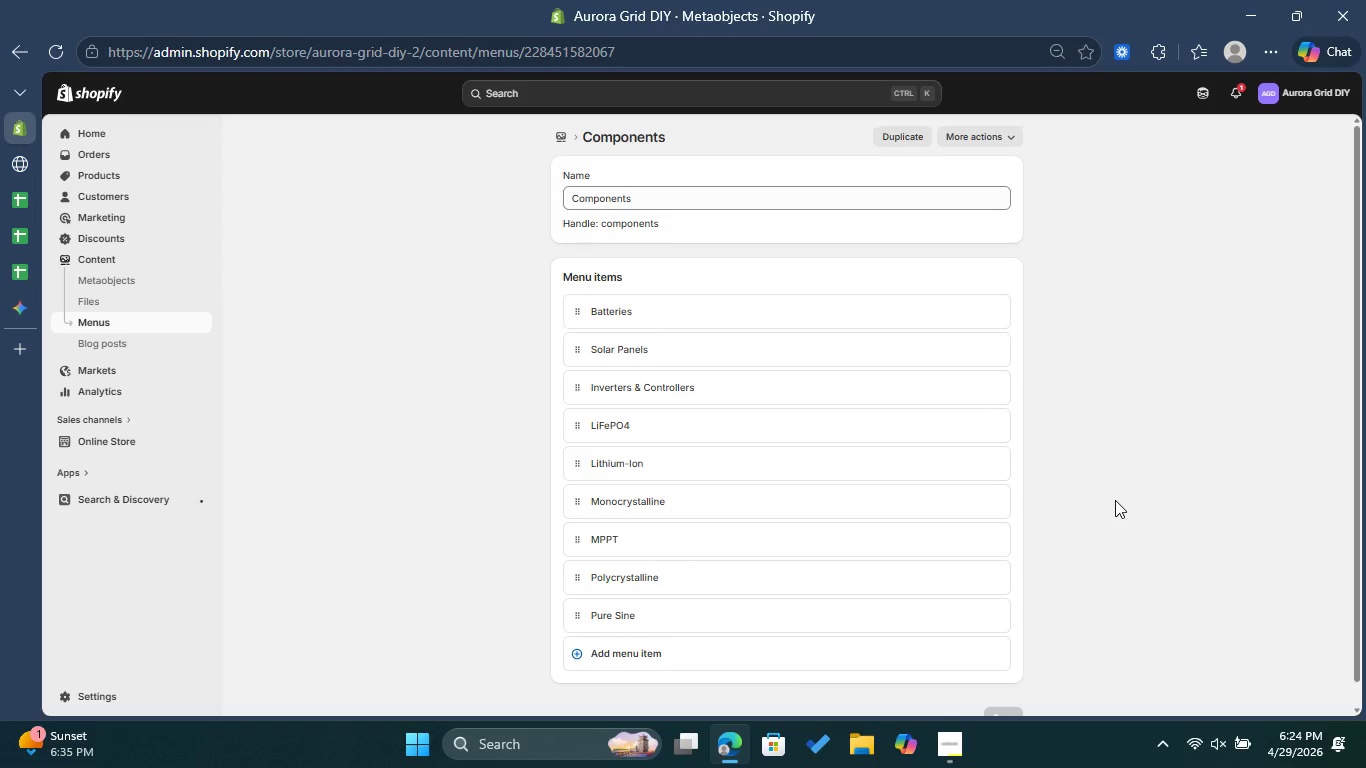 
left_click([565, 134])
 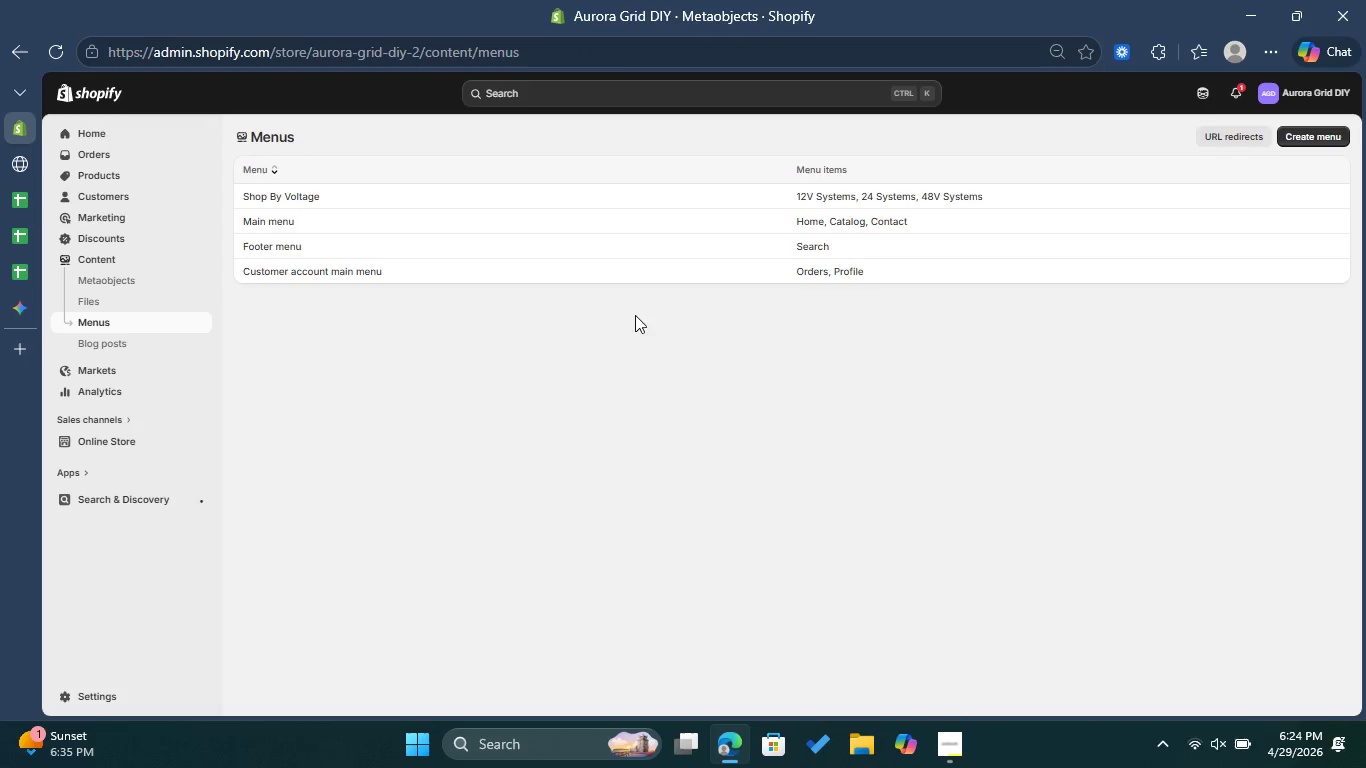 
wait(5.01)
 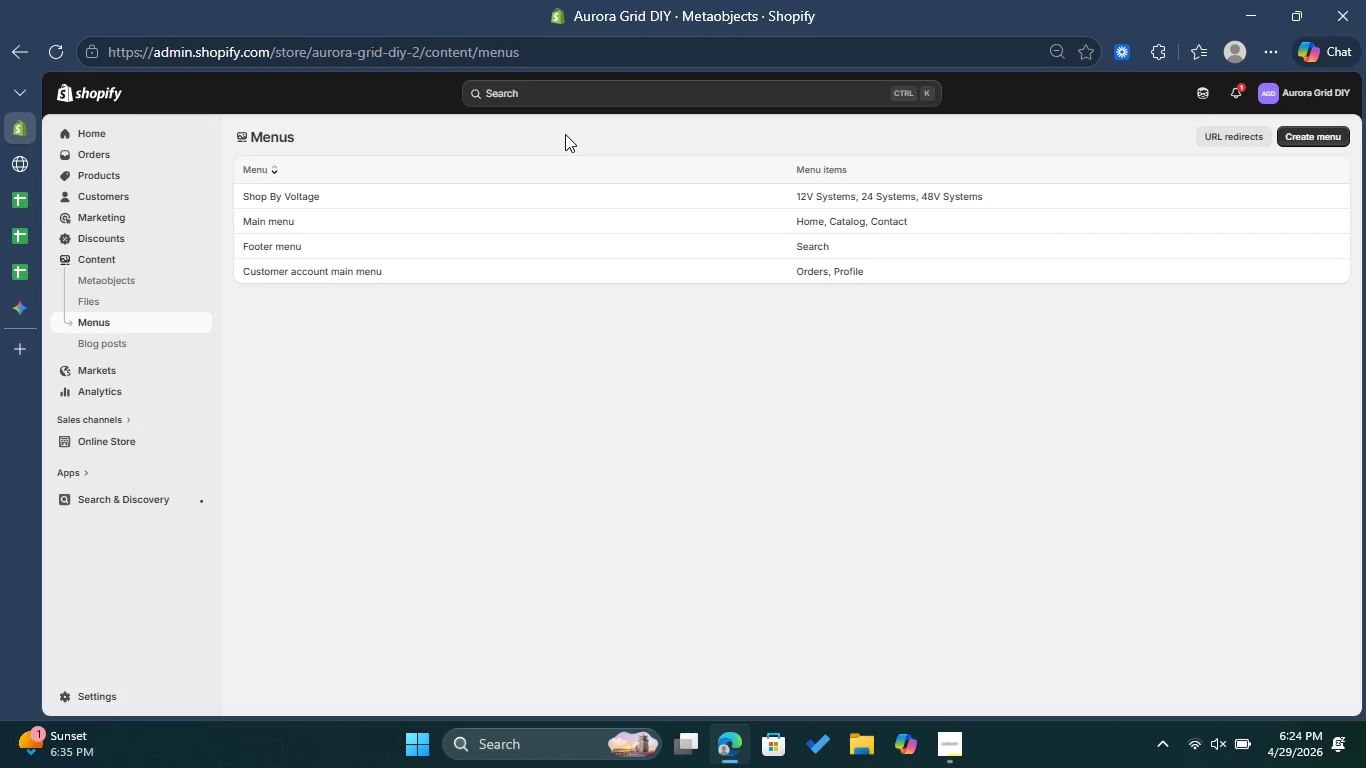 
left_click([110, 438])
 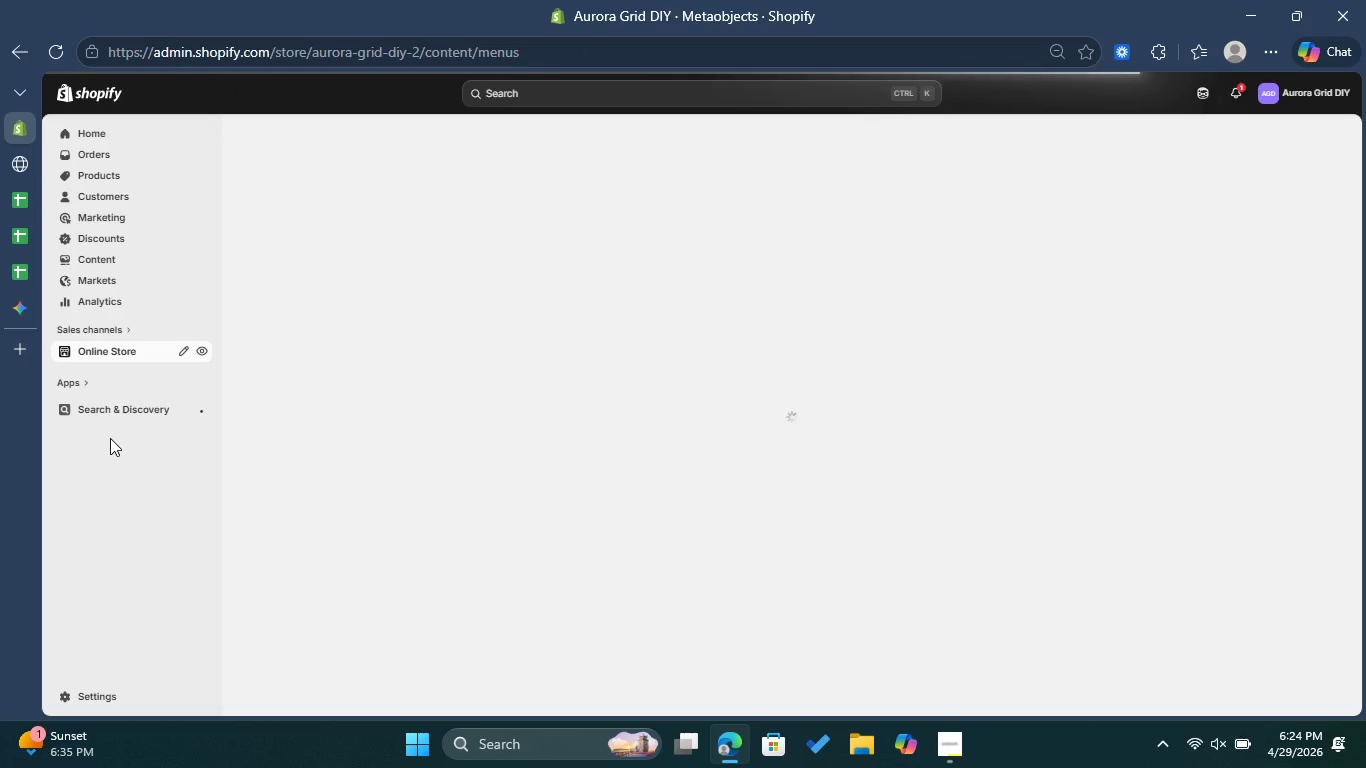 
wait(8.11)
 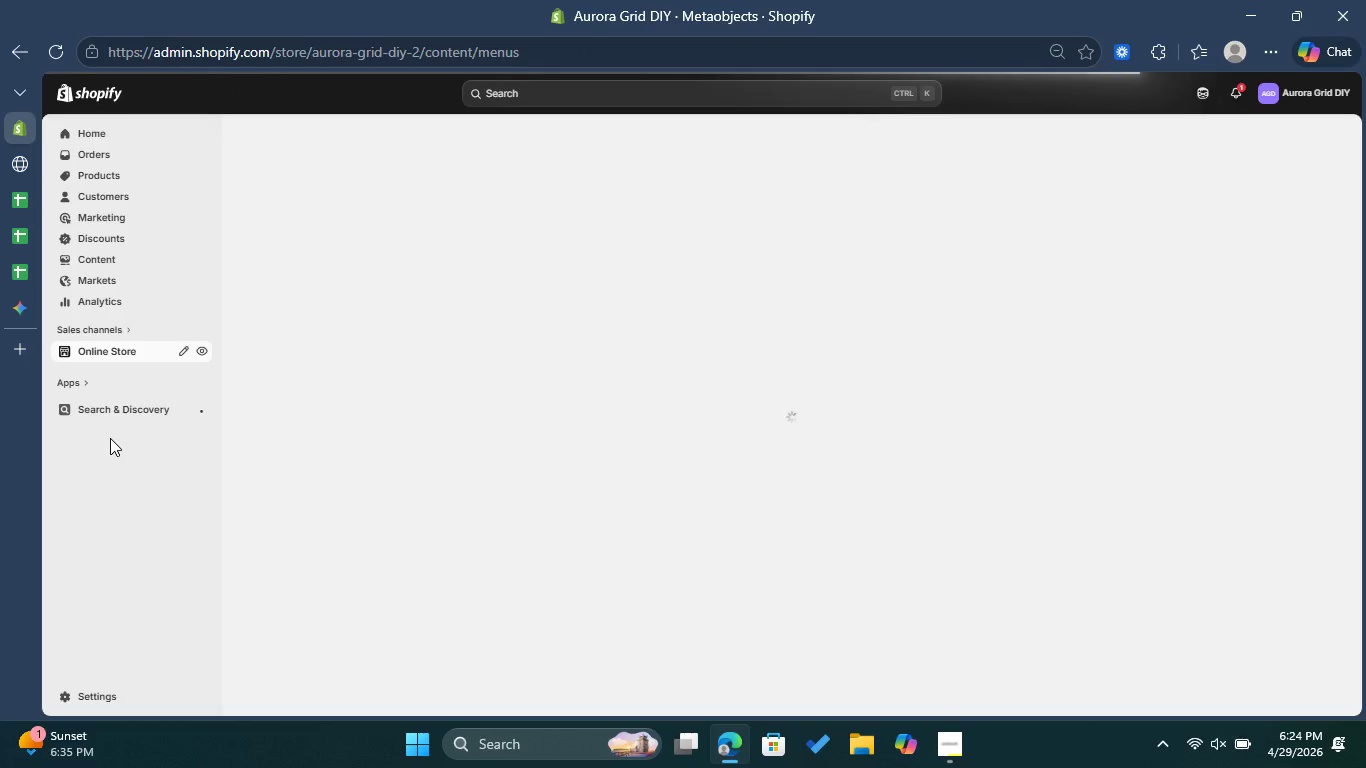 
mouse_move([128, 350])
 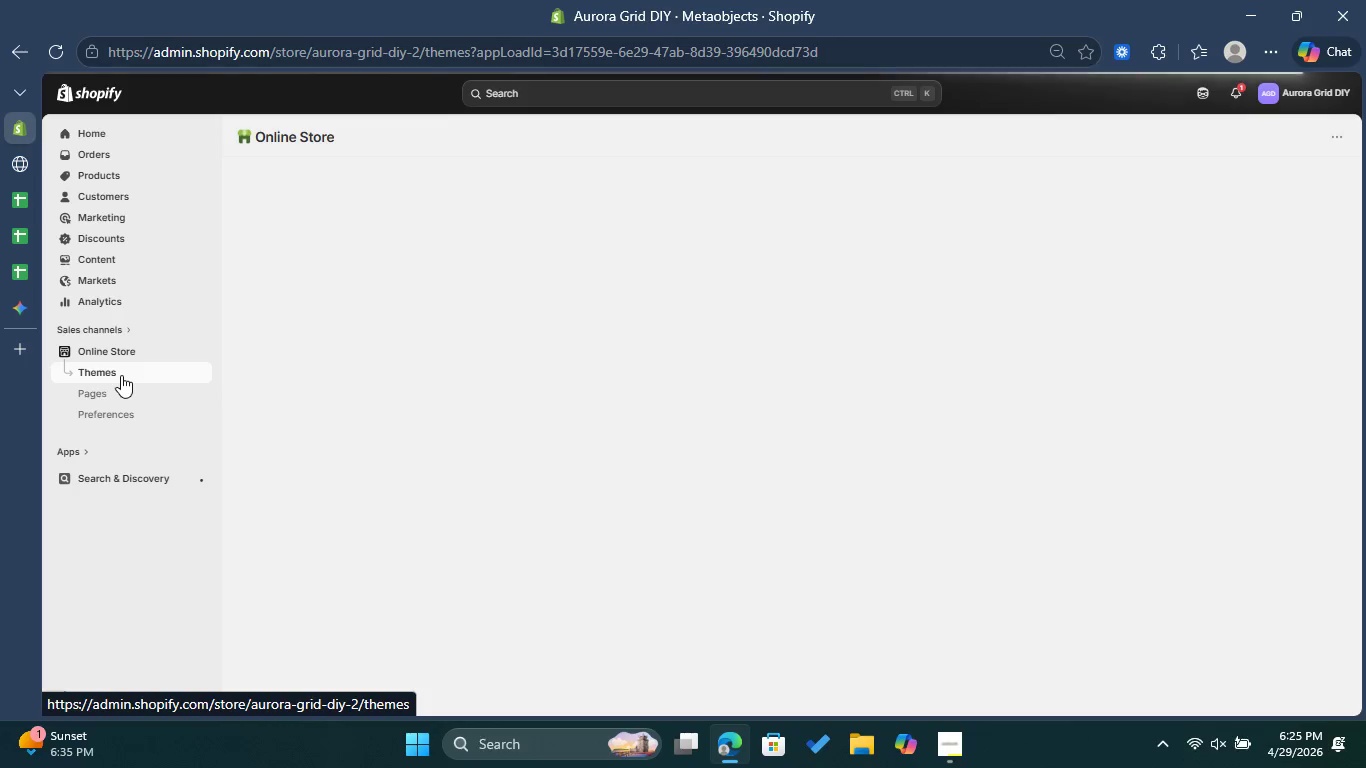 
wait(11.65)
 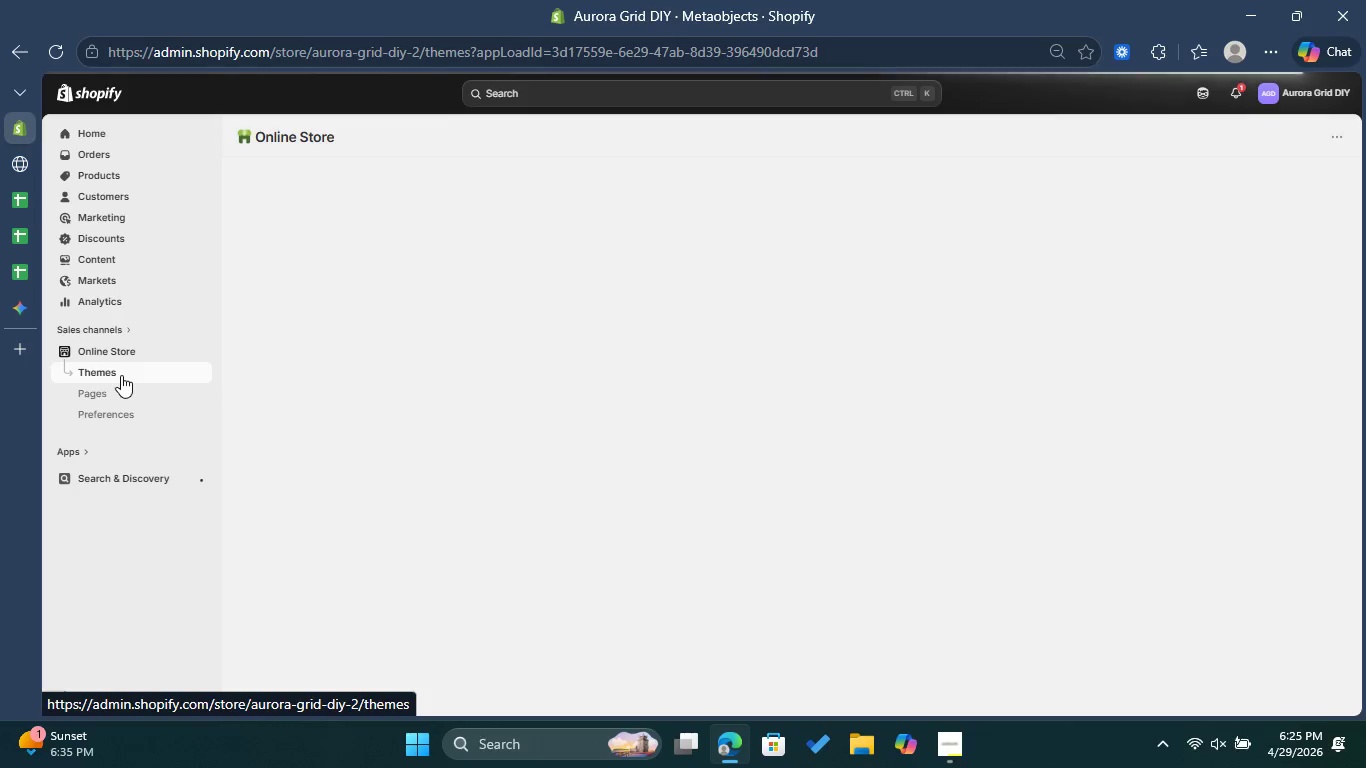 
left_click([26, 167])
 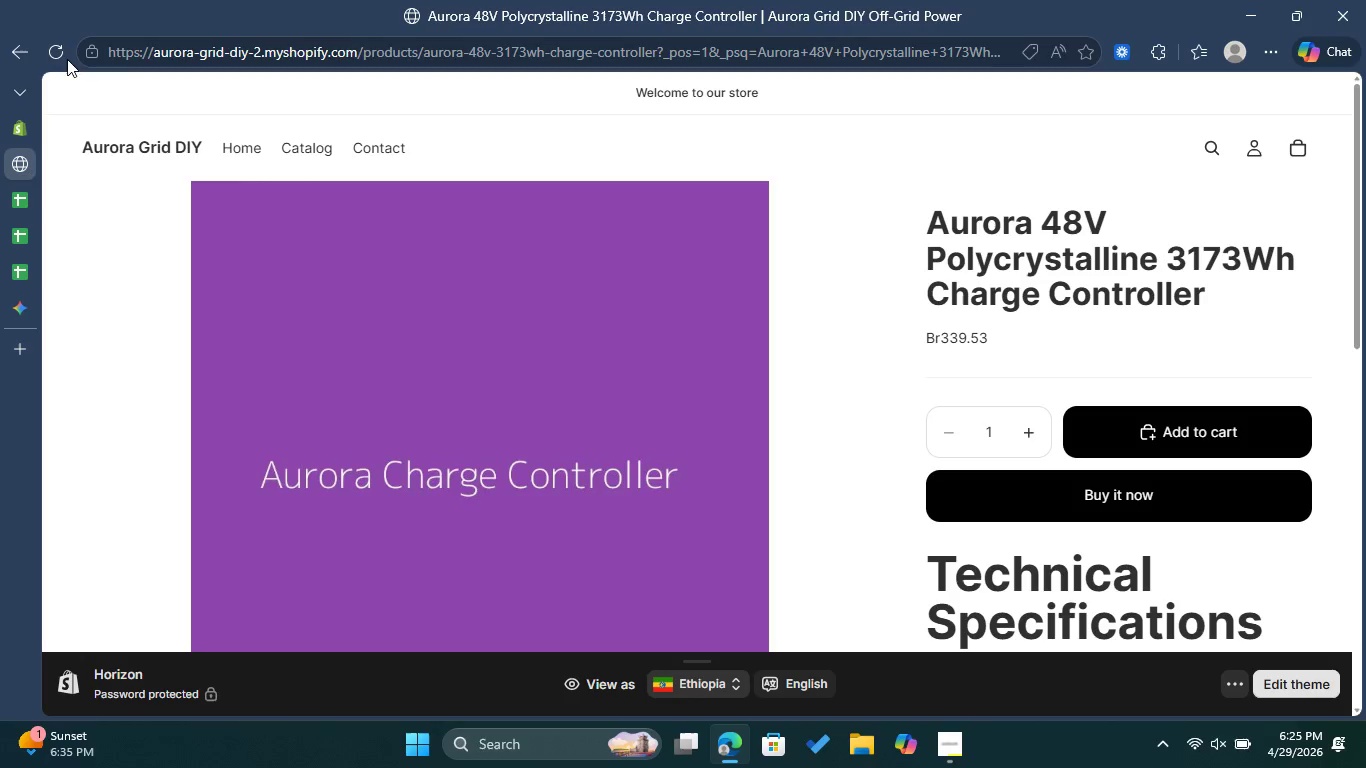 
left_click([61, 55])
 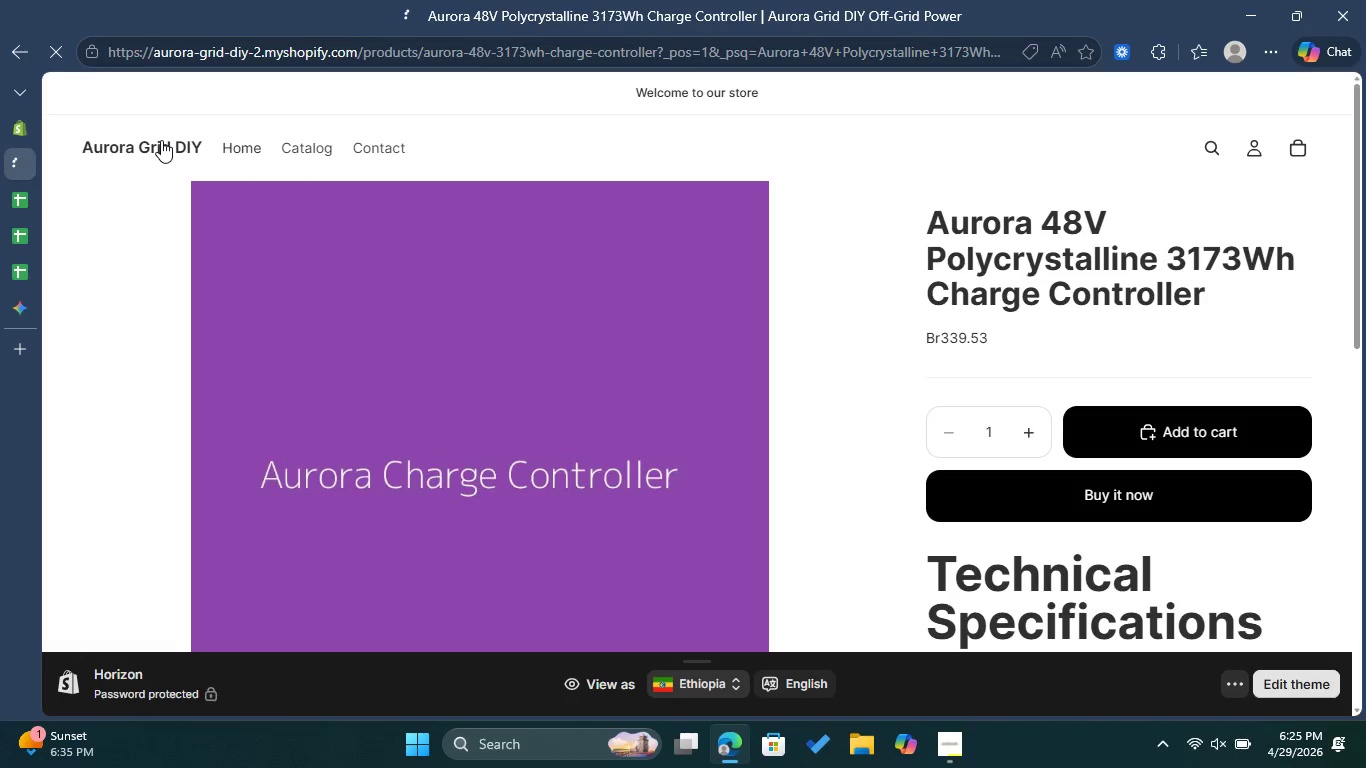 
left_click([161, 140])
 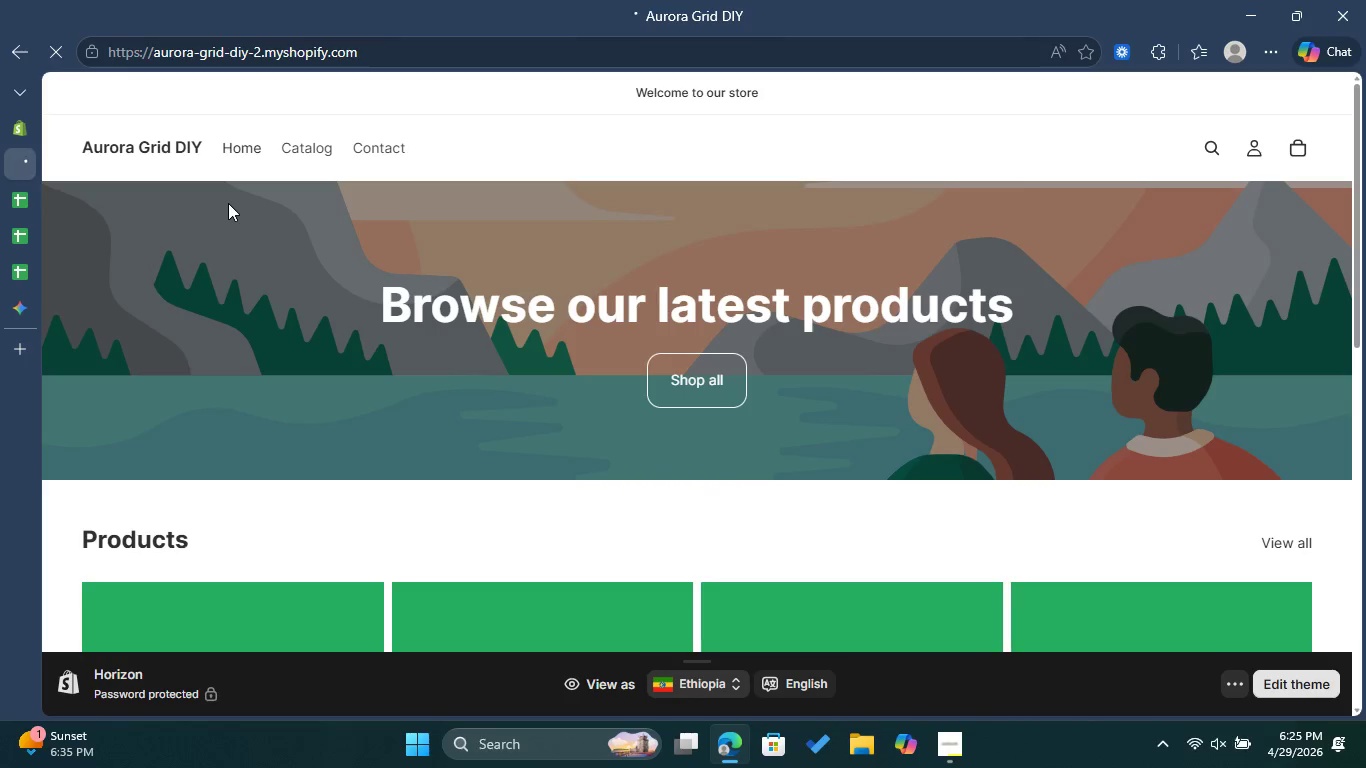 
wait(25.33)
 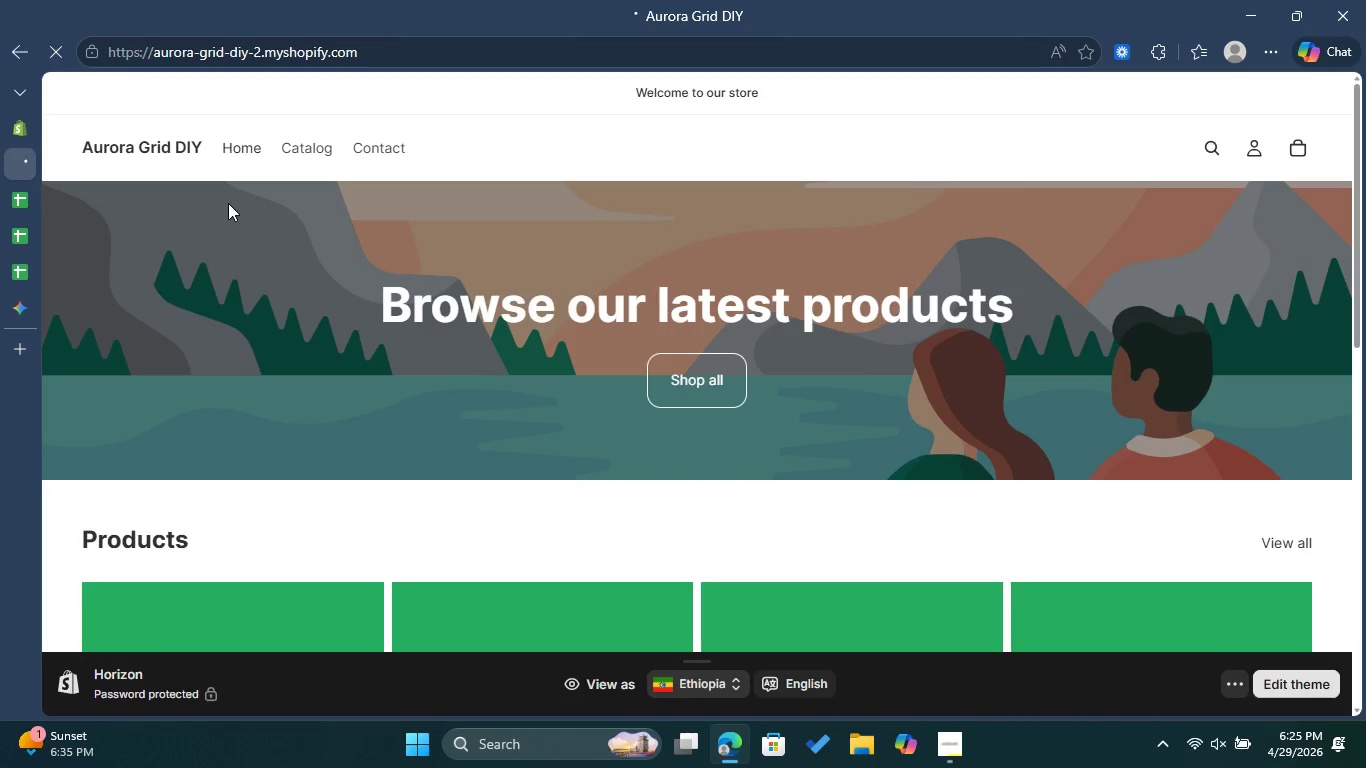 
left_click([10, 129])
 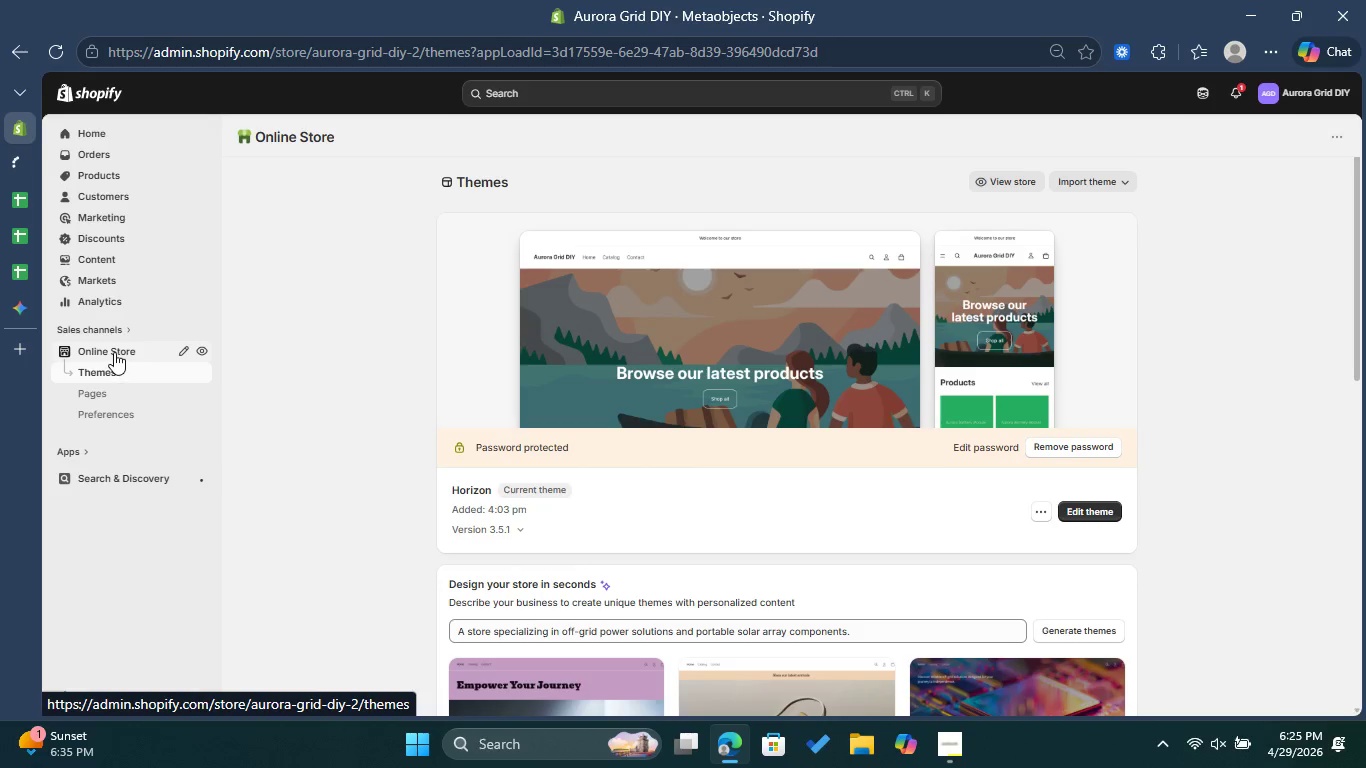 
wait(6.5)
 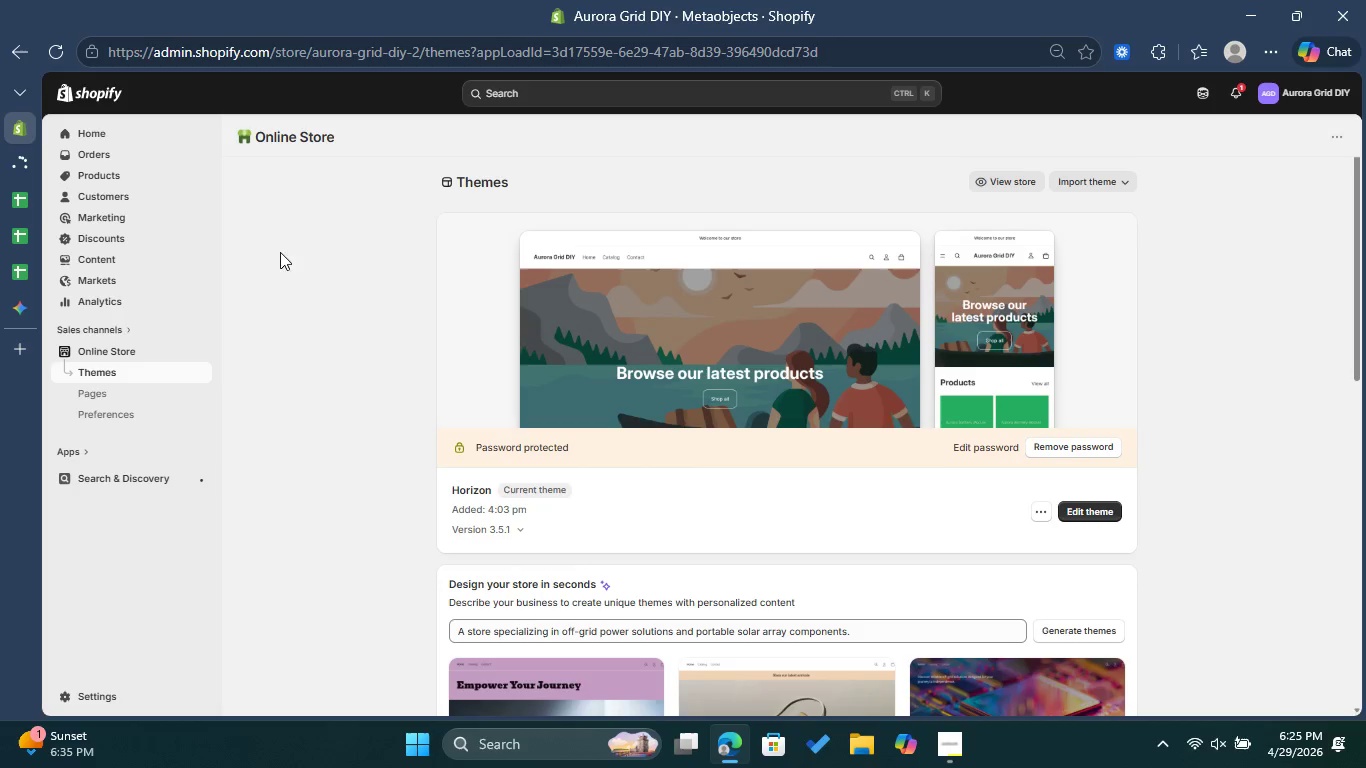 
left_click([1113, 516])
 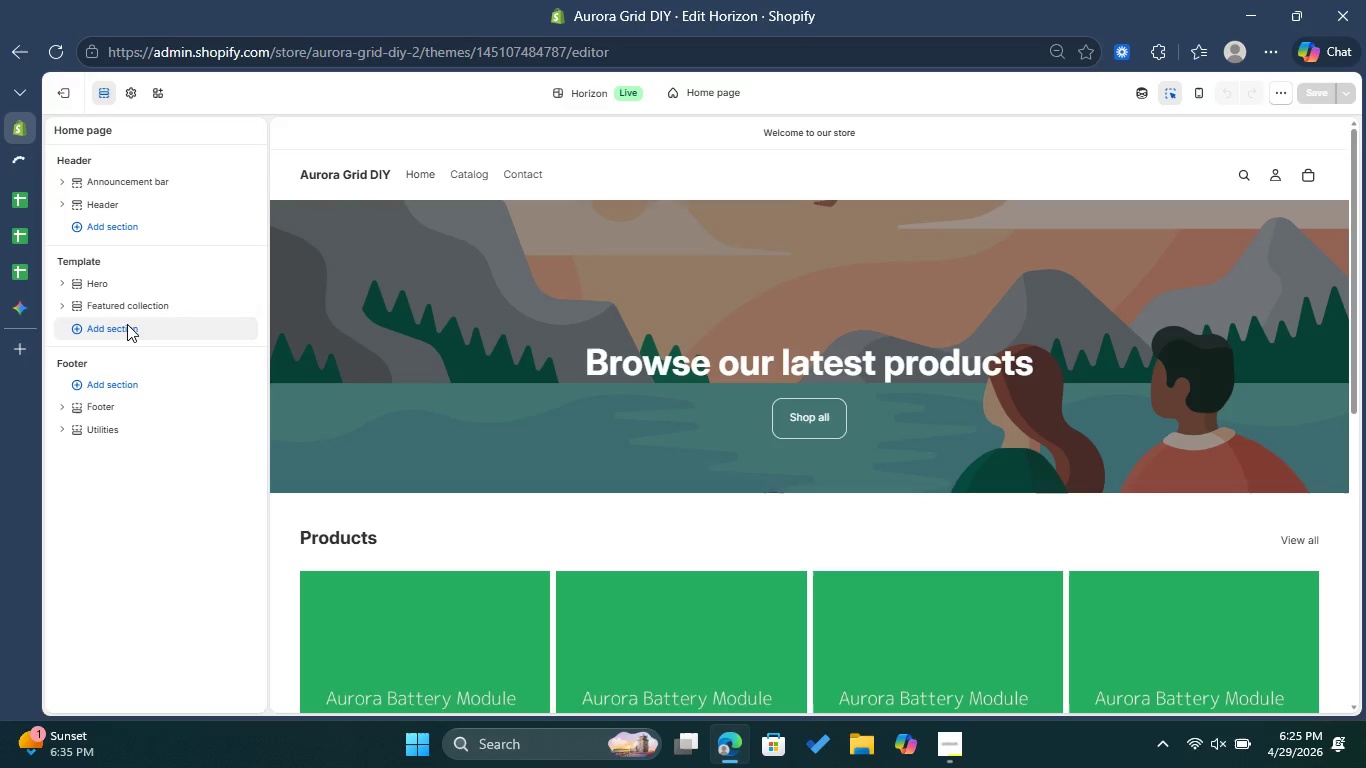 
wait(18.51)
 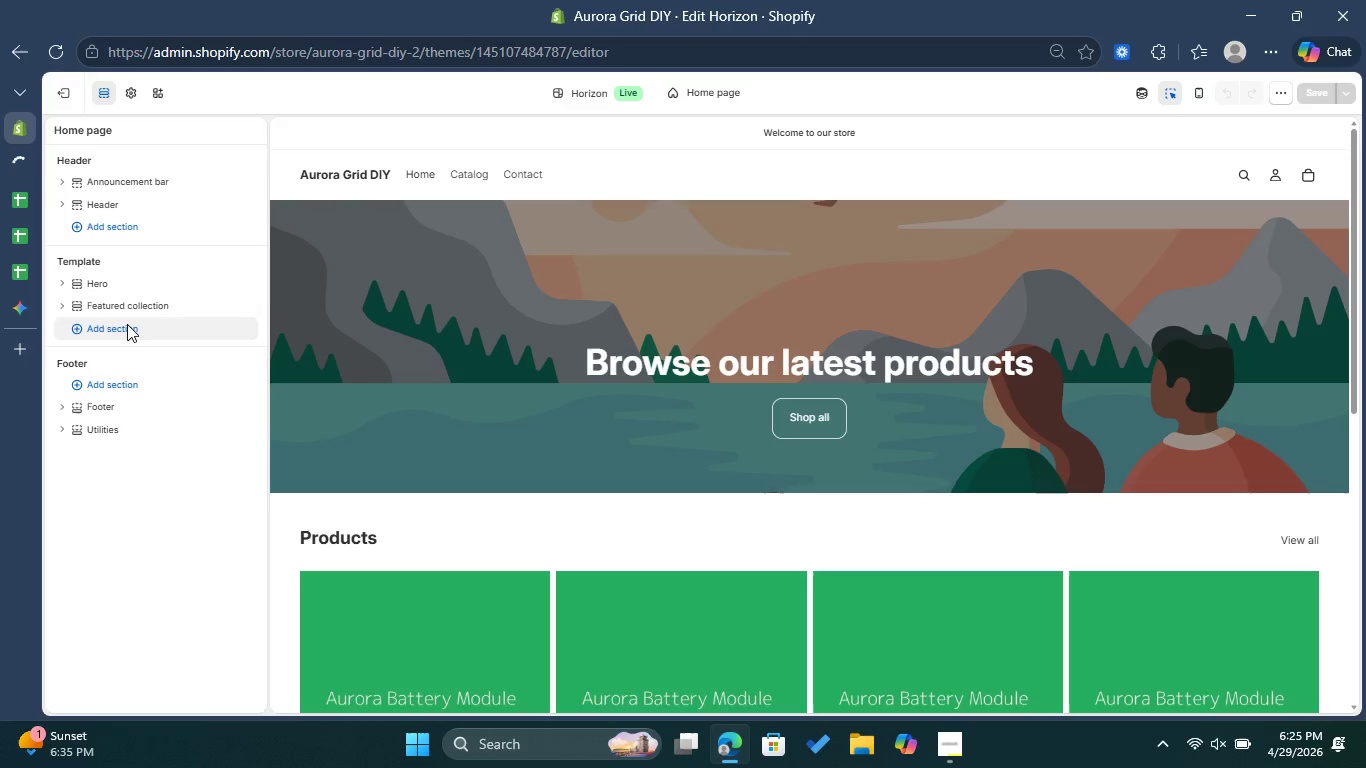 
left_click([125, 324])
 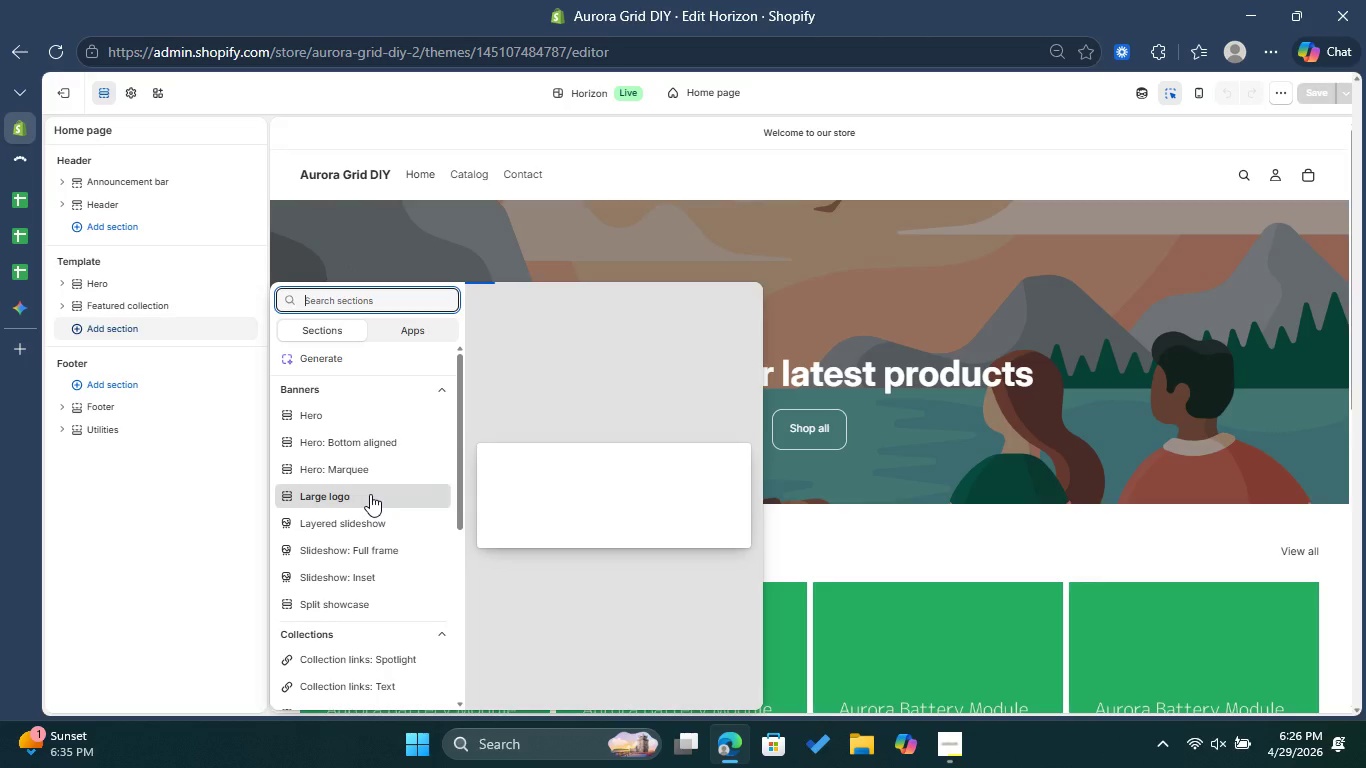 
scroll: coordinate [398, 491], scroll_direction: down, amount: 5.0
 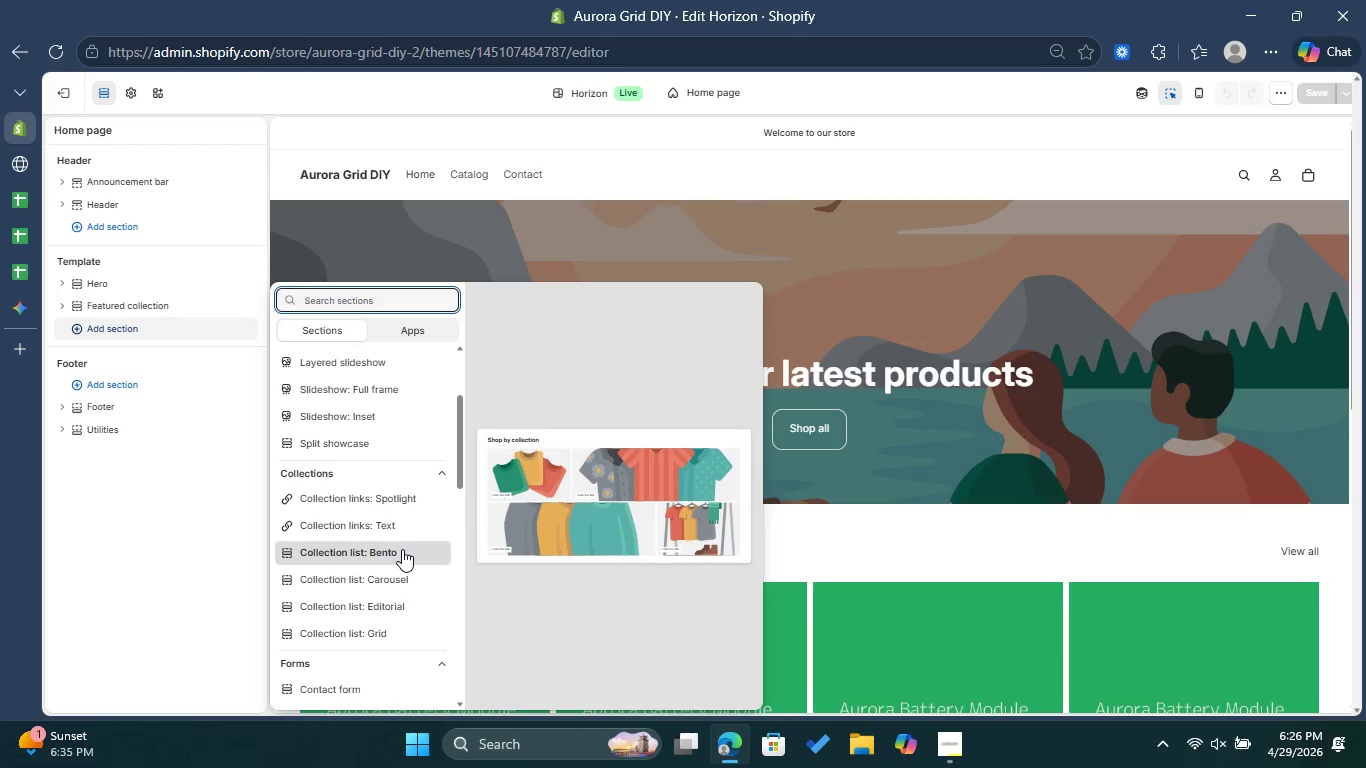 
left_click([401, 569])
 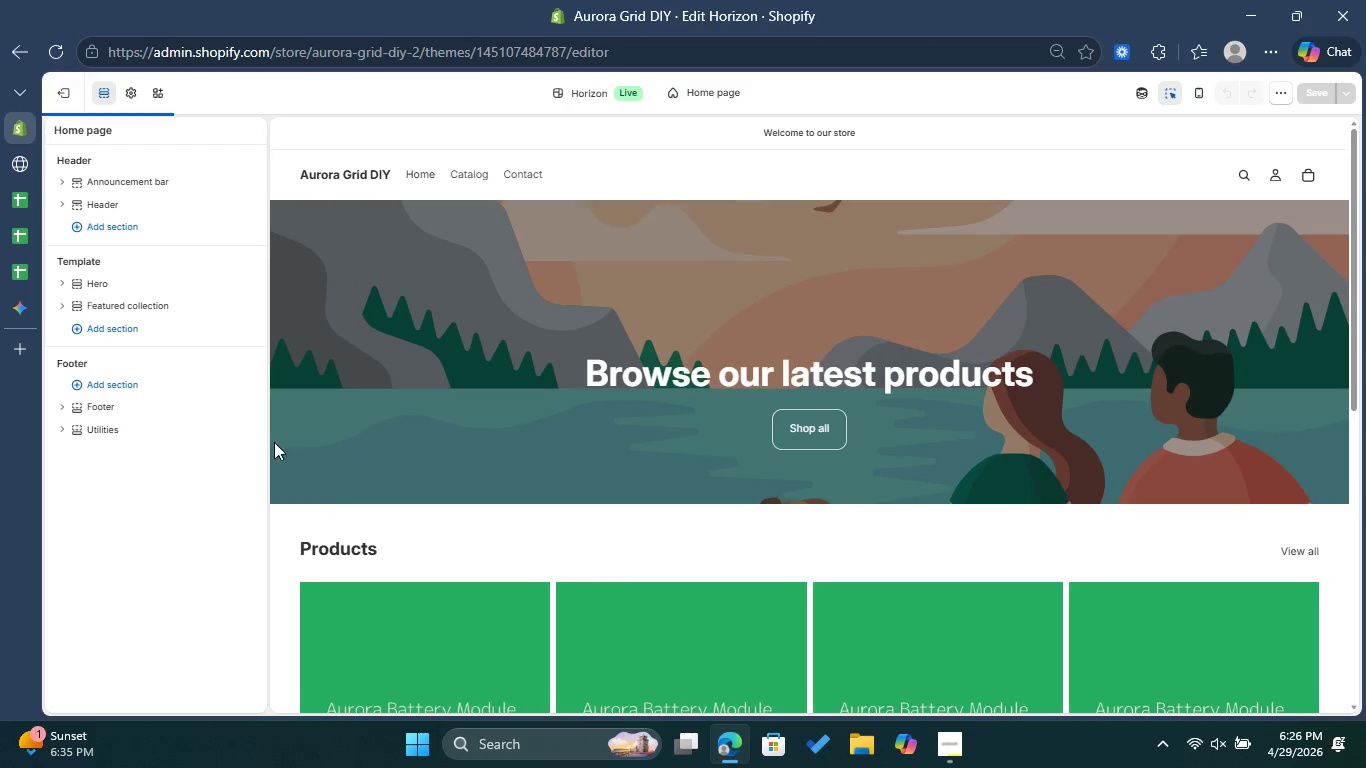 
mouse_move([186, 377])
 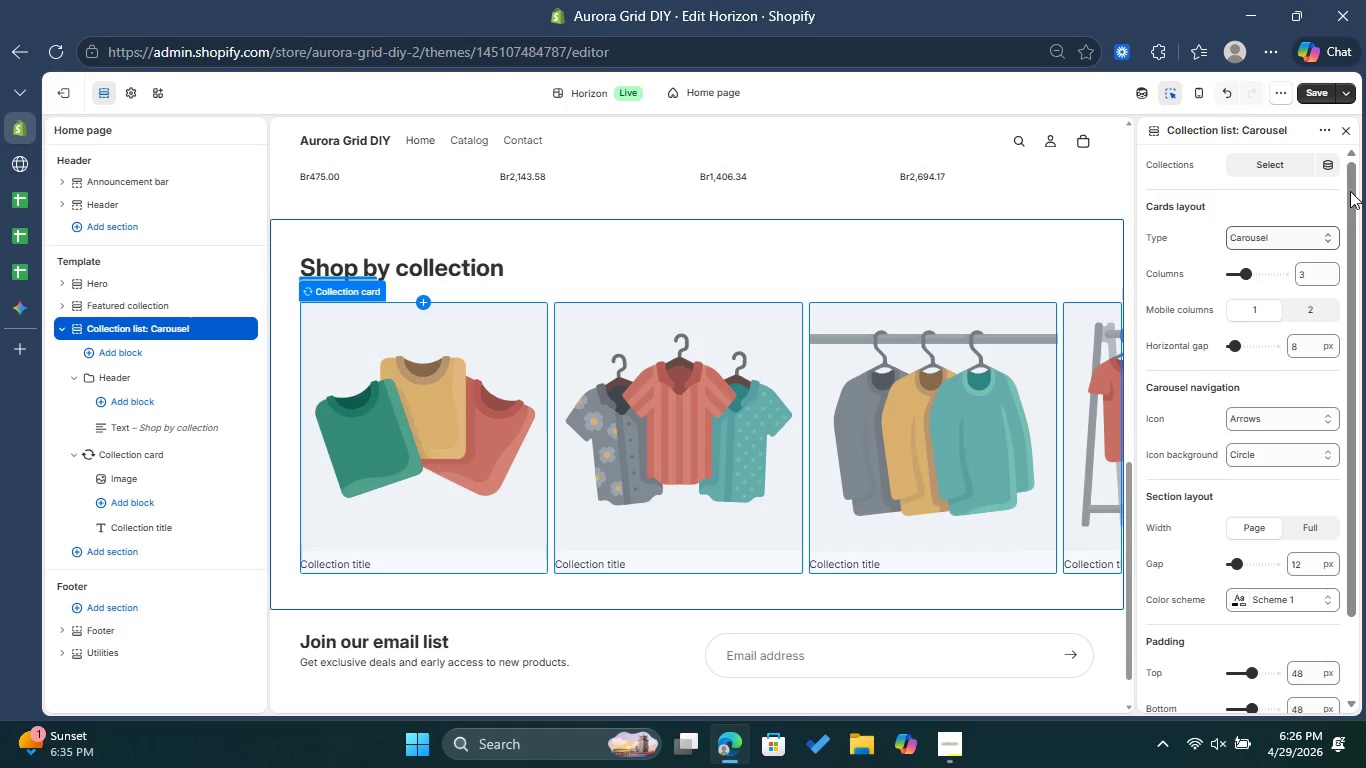 
left_click([1281, 164])
 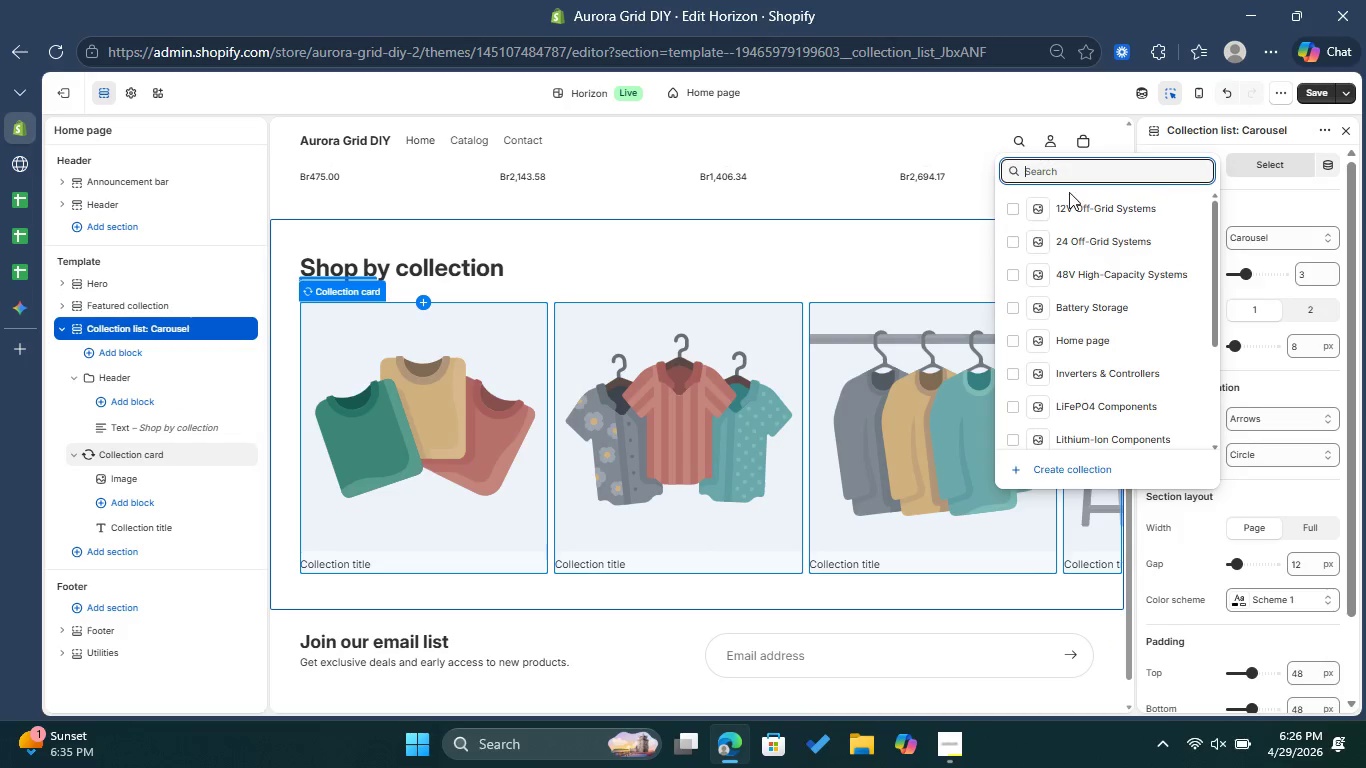 
left_click([1009, 211])
 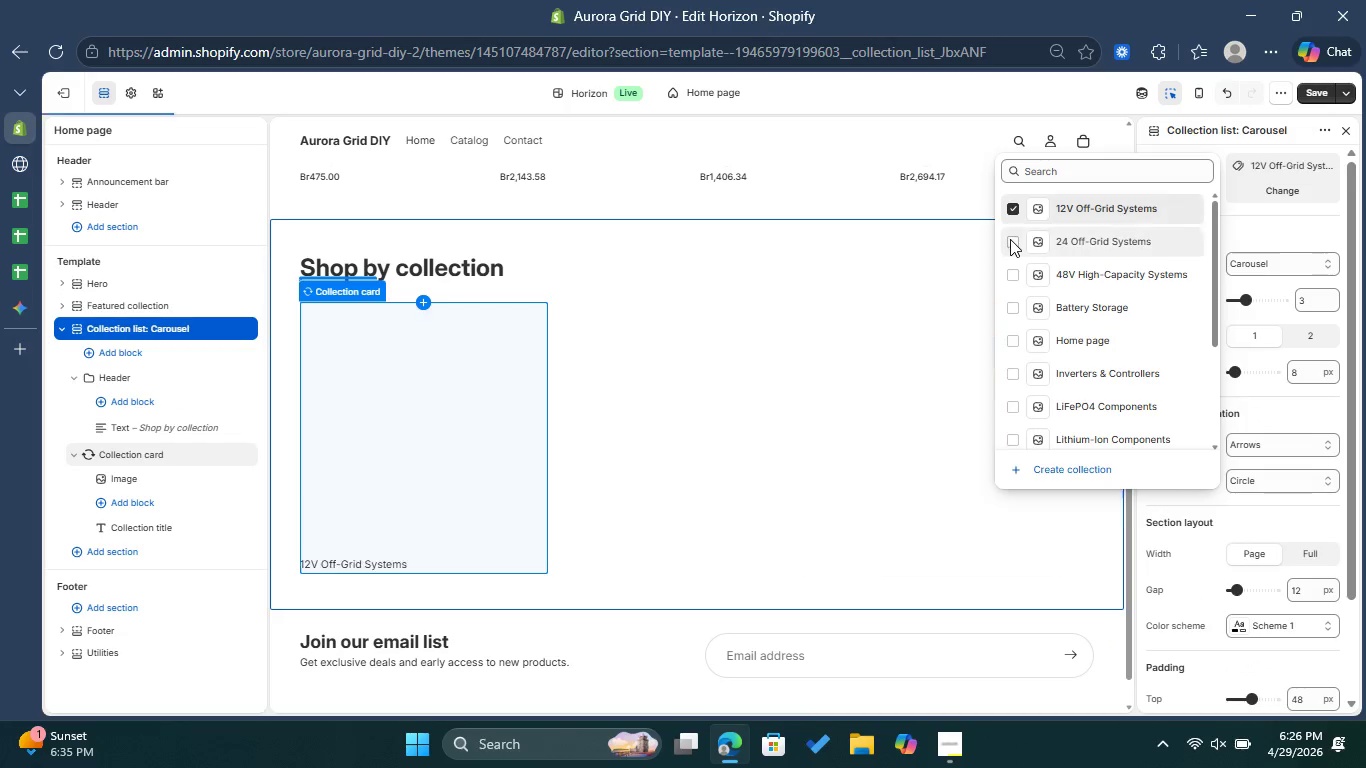 
left_click([1010, 239])
 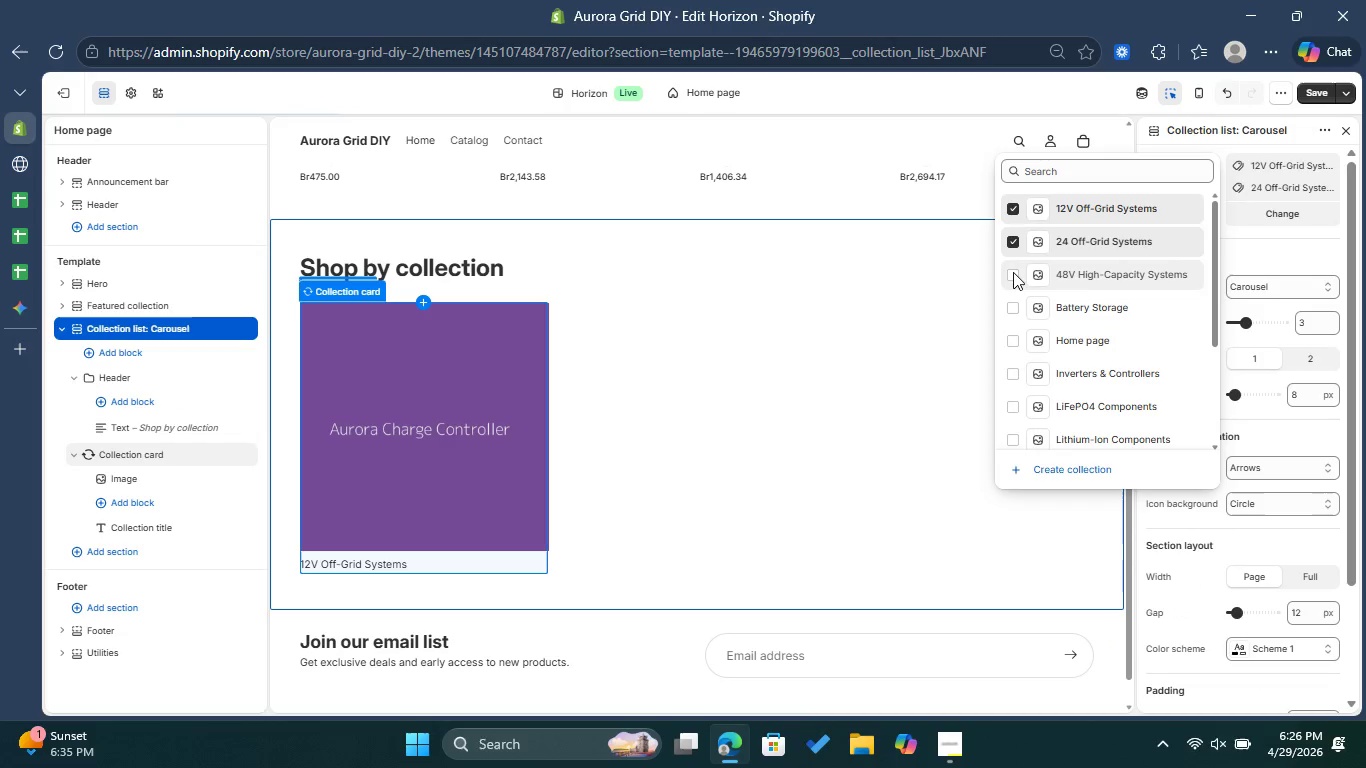 
left_click([1013, 274])
 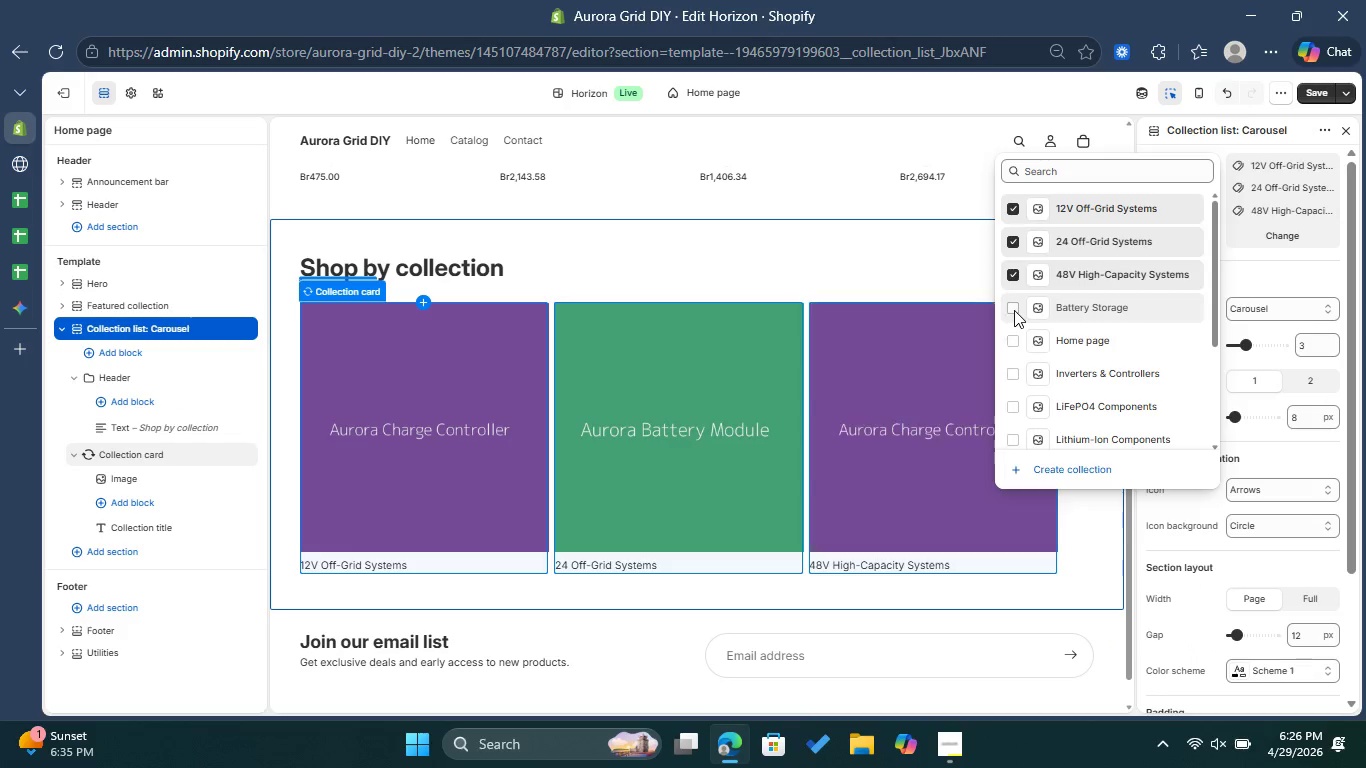 
left_click([1014, 310])
 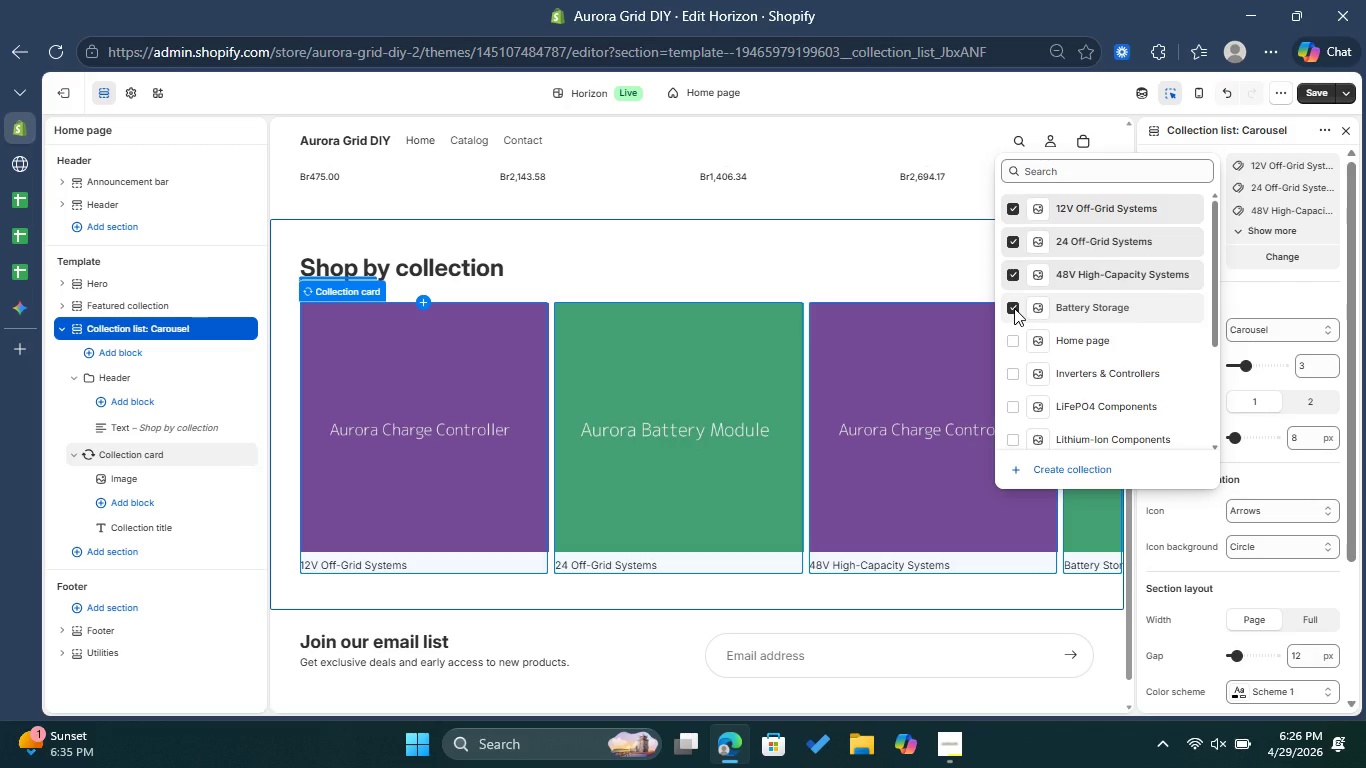 
left_click([1015, 304])
 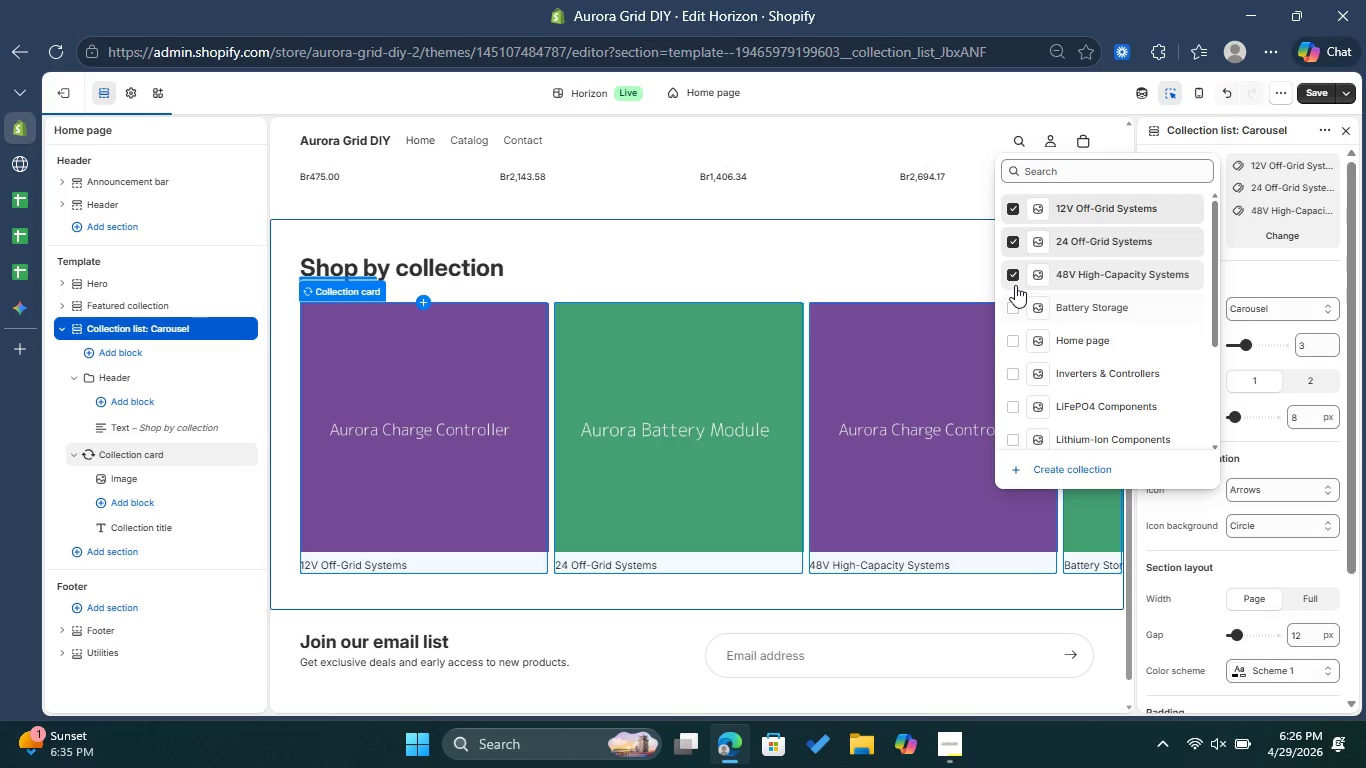 
left_click([1015, 282])
 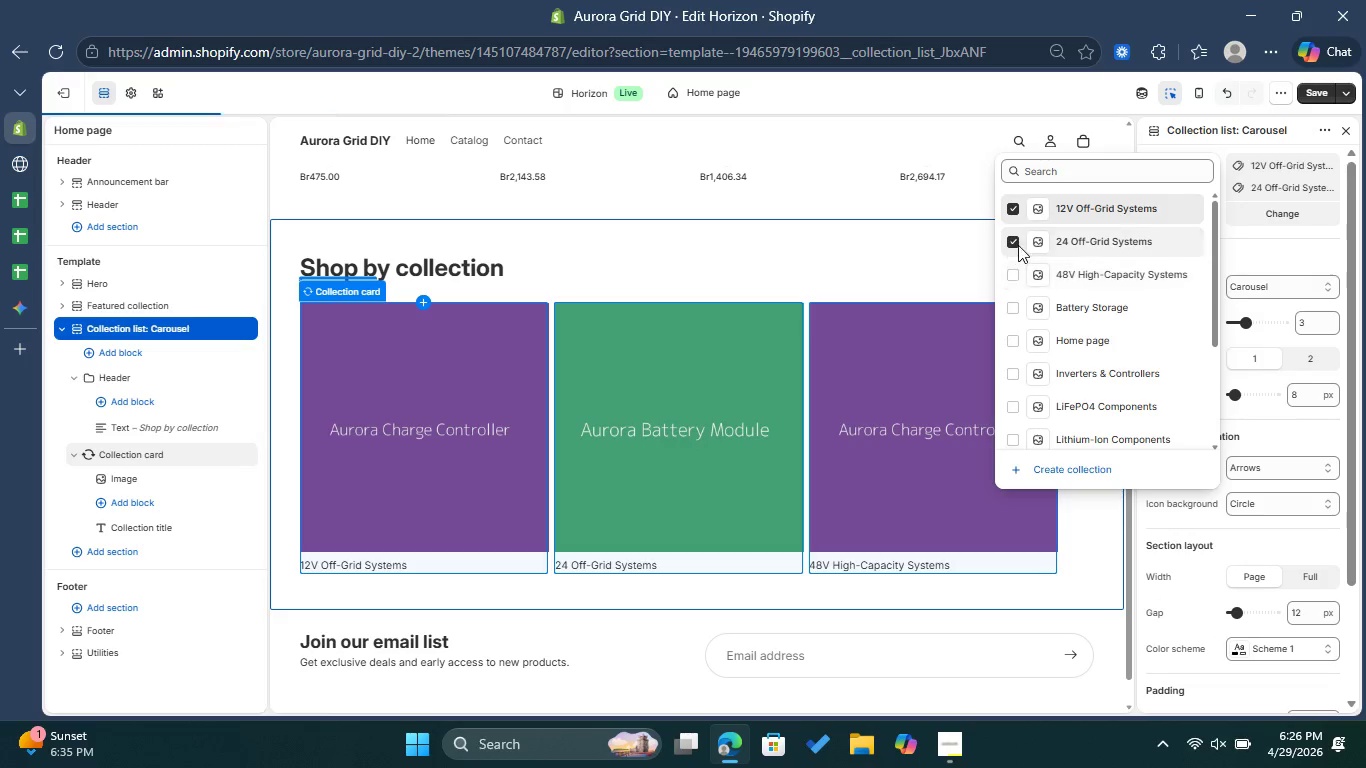 
left_click([1018, 245])
 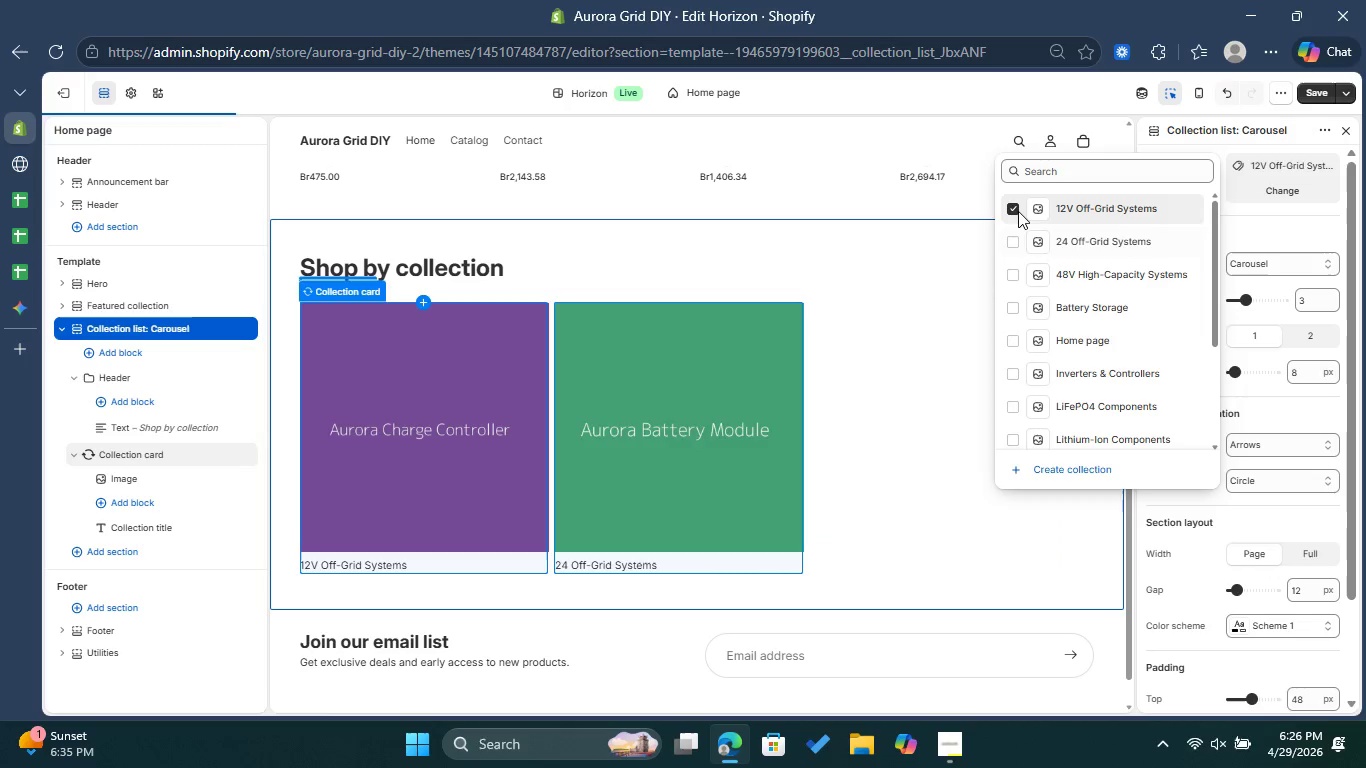 
left_click([1018, 211])
 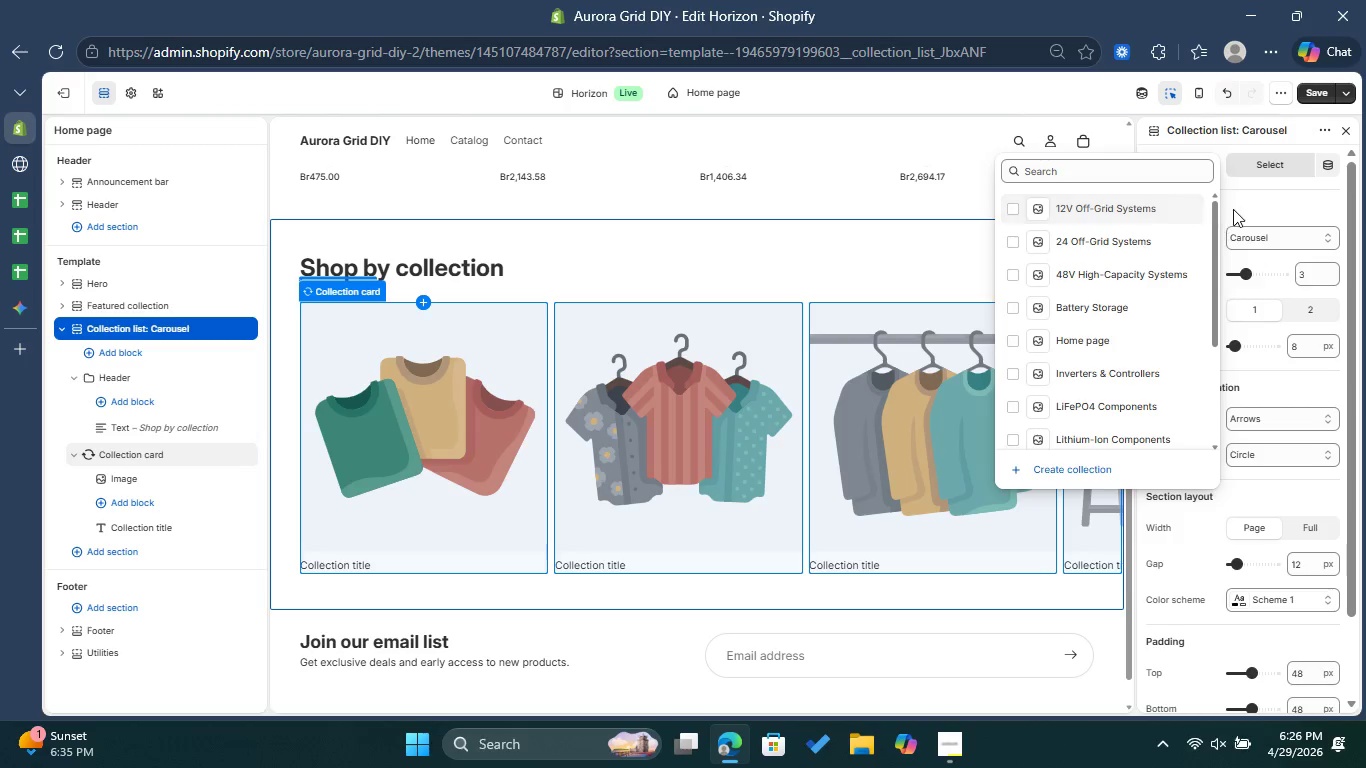 
left_click([1283, 194])
 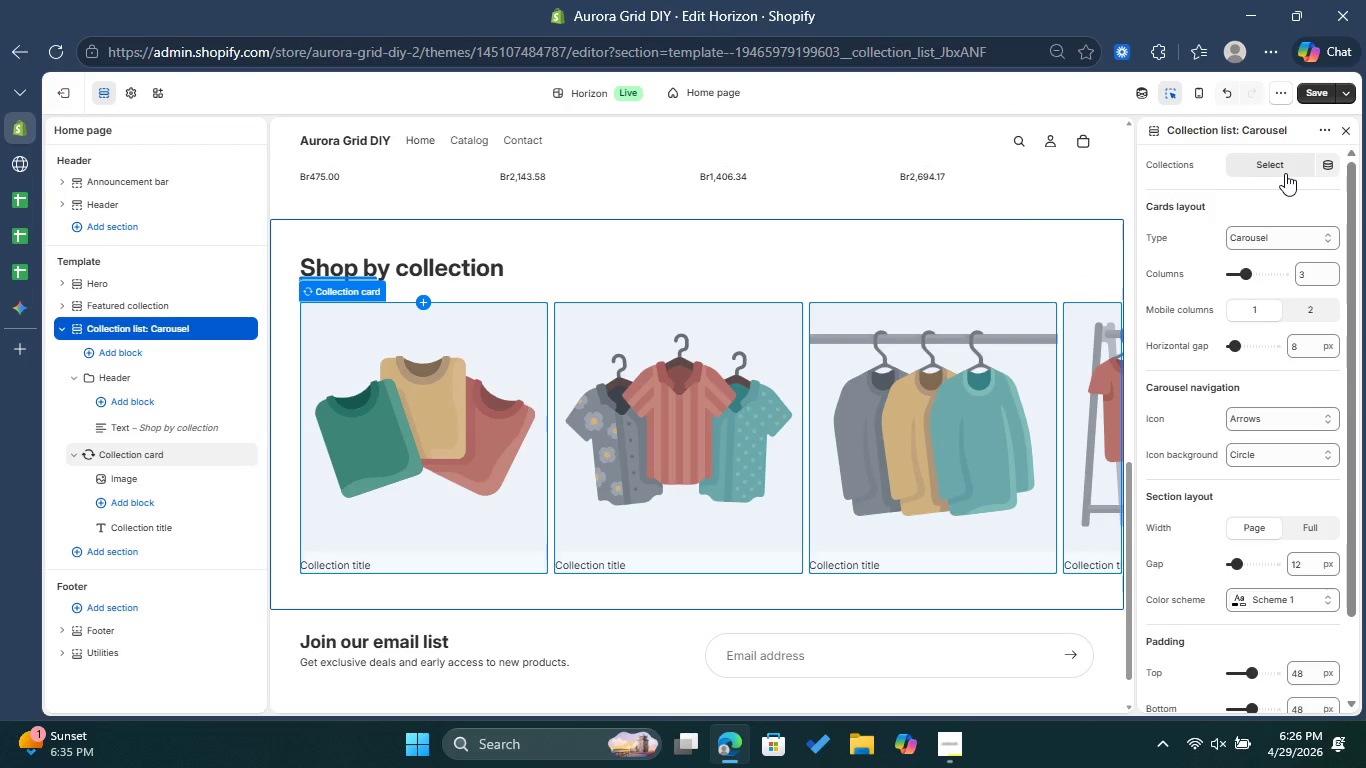 
left_click([1285, 168])
 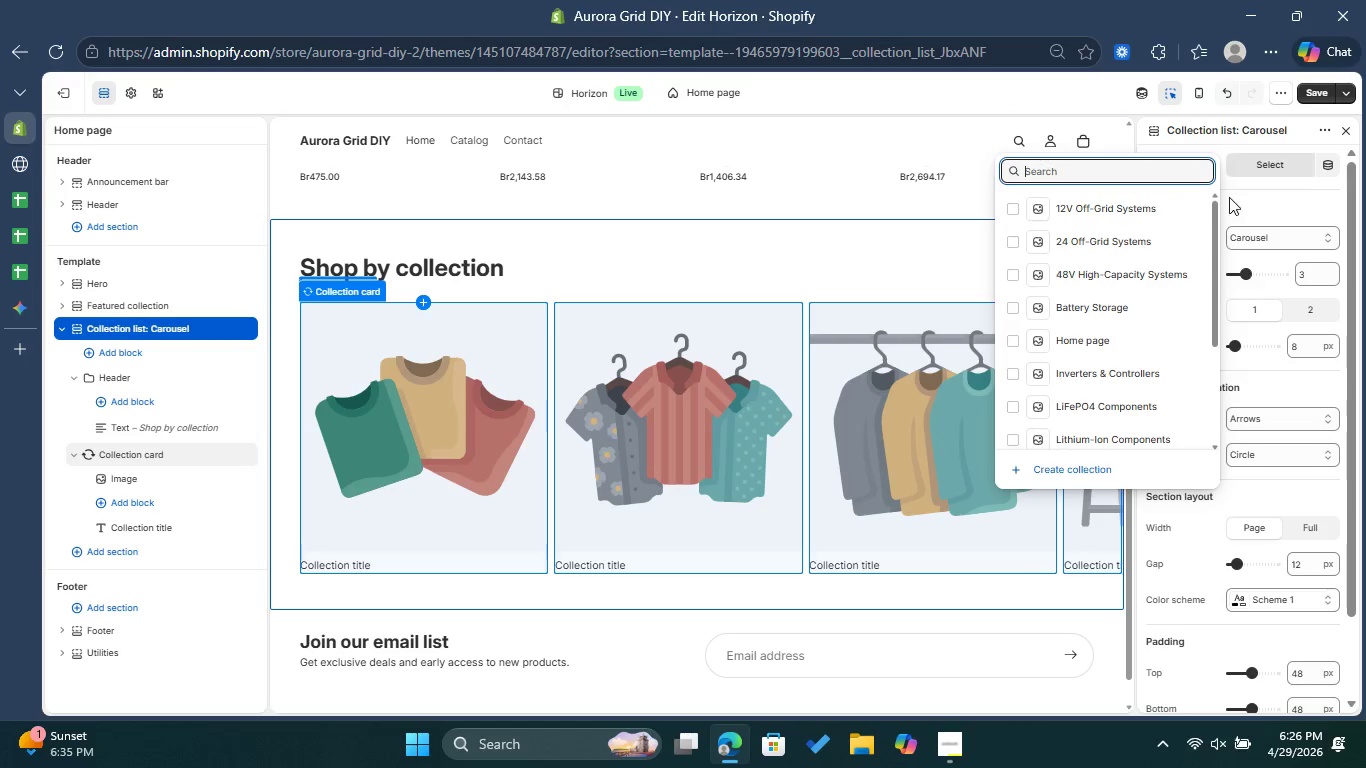 
scroll: coordinate [1201, 323], scroll_direction: down, amount: 8.0
 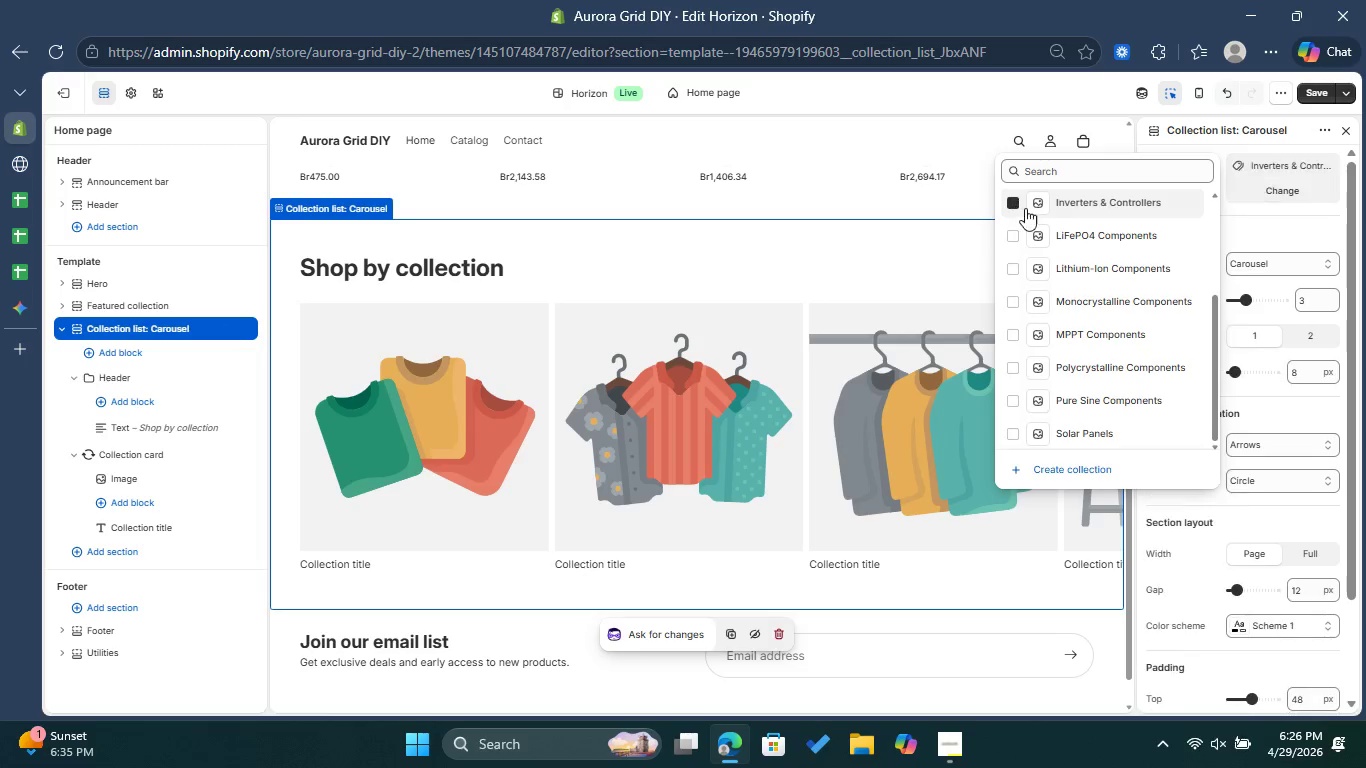 
wait(6.85)
 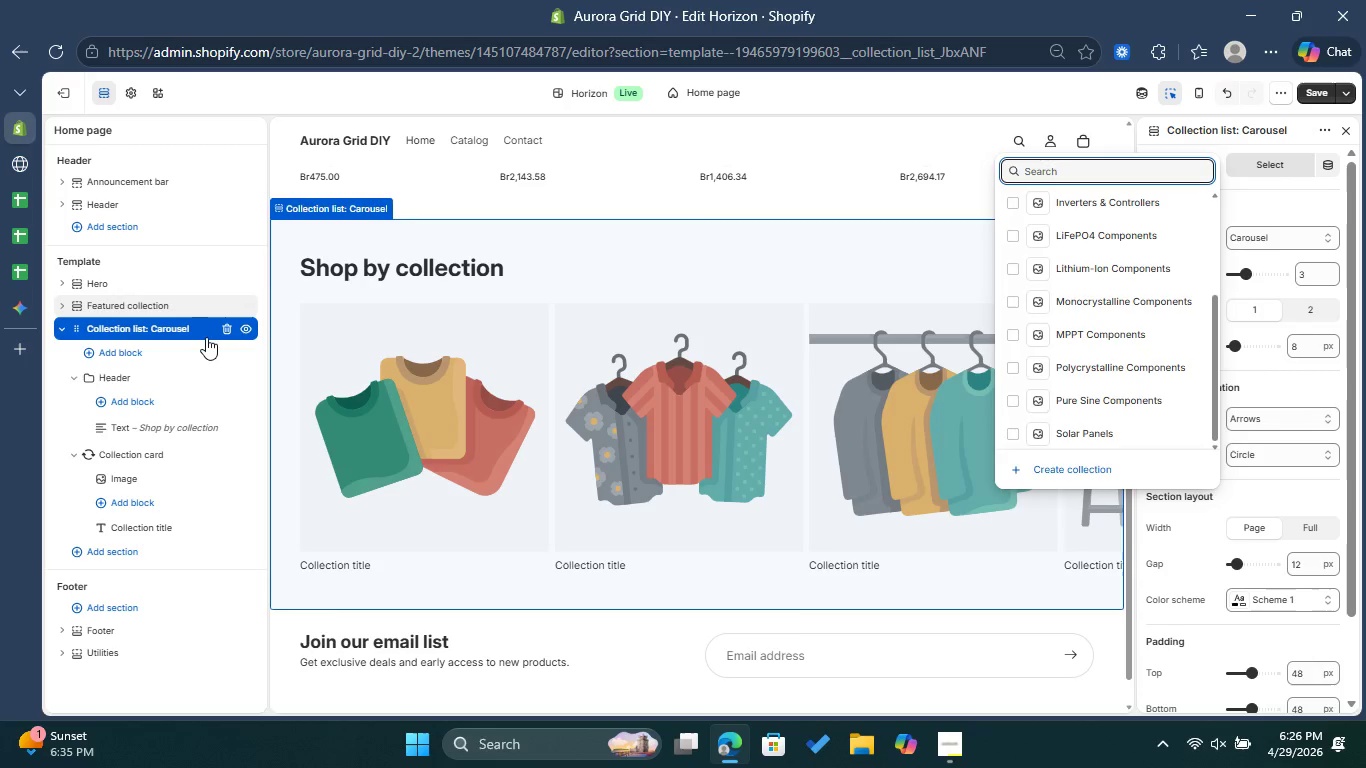 
left_click([1015, 234])
 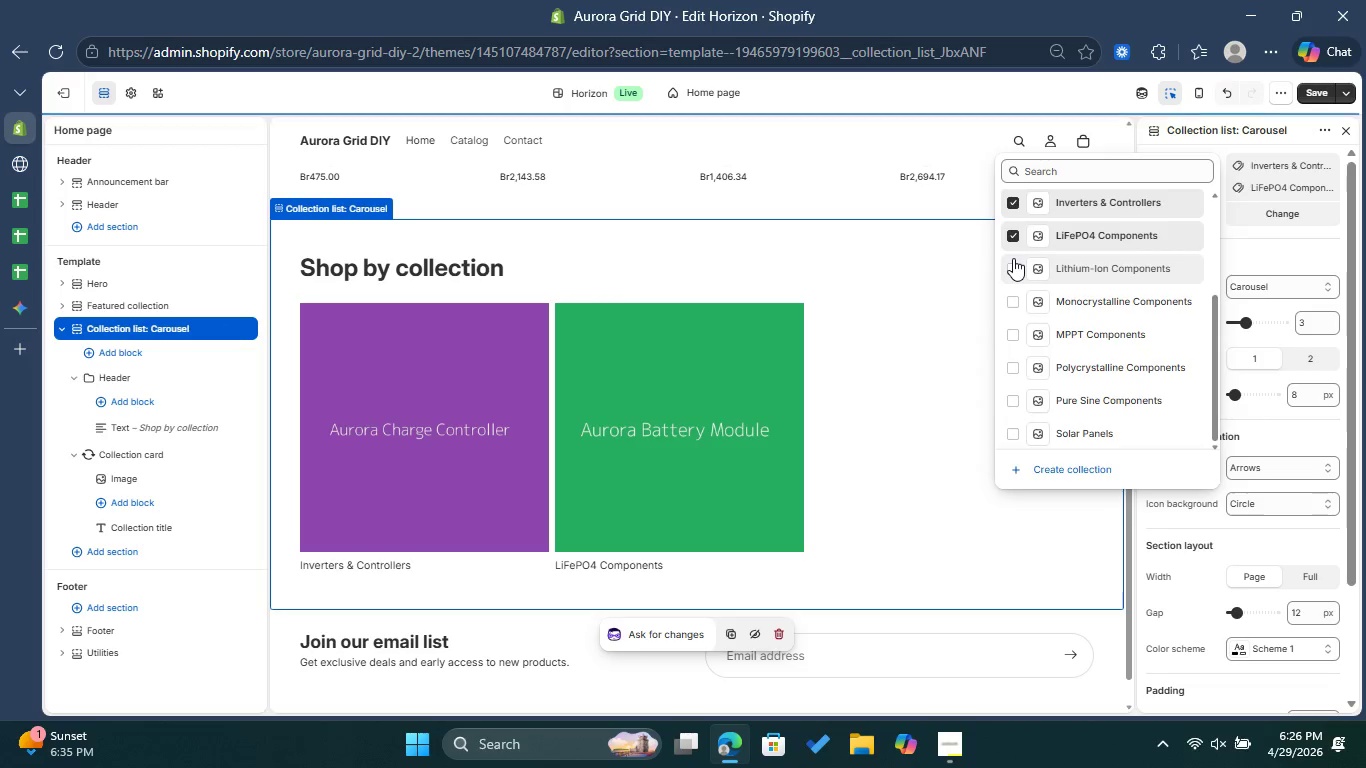 
left_click([1013, 258])
 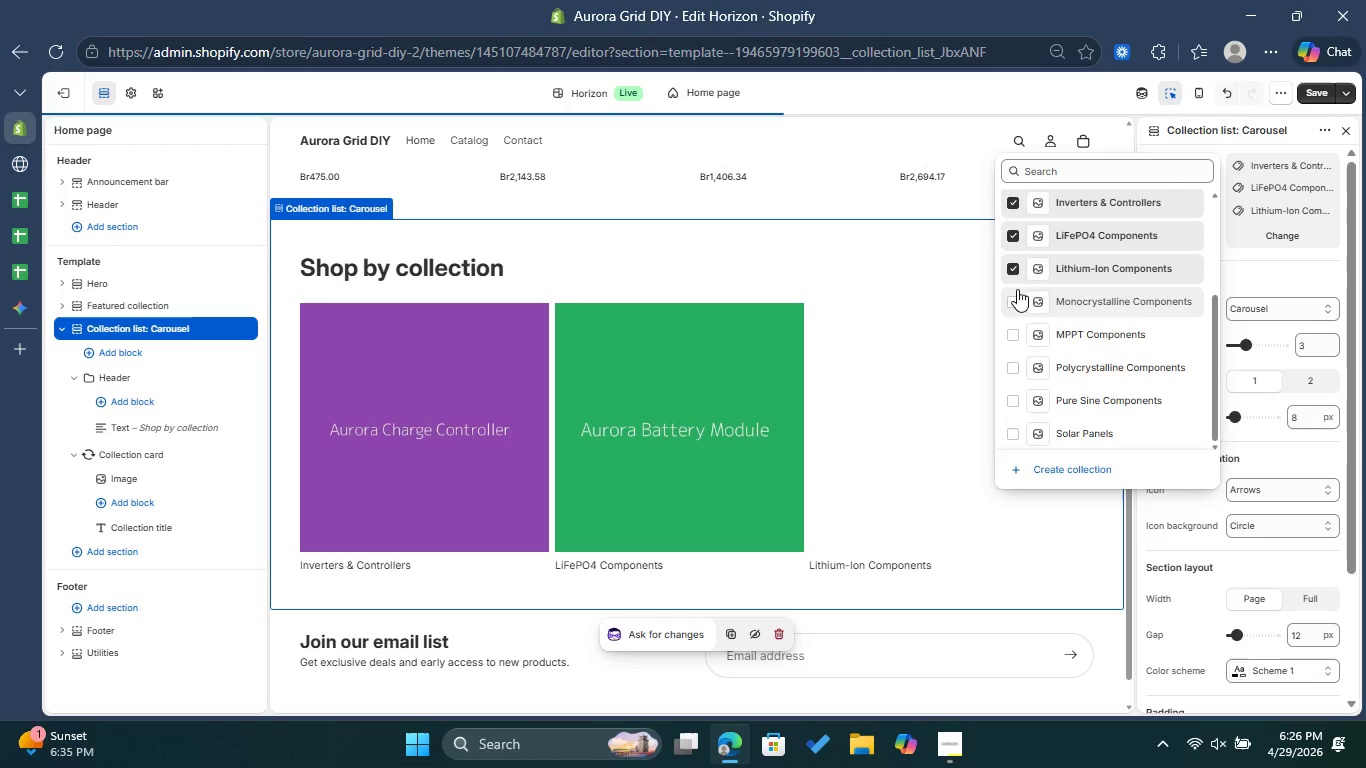 
left_click([1016, 298])
 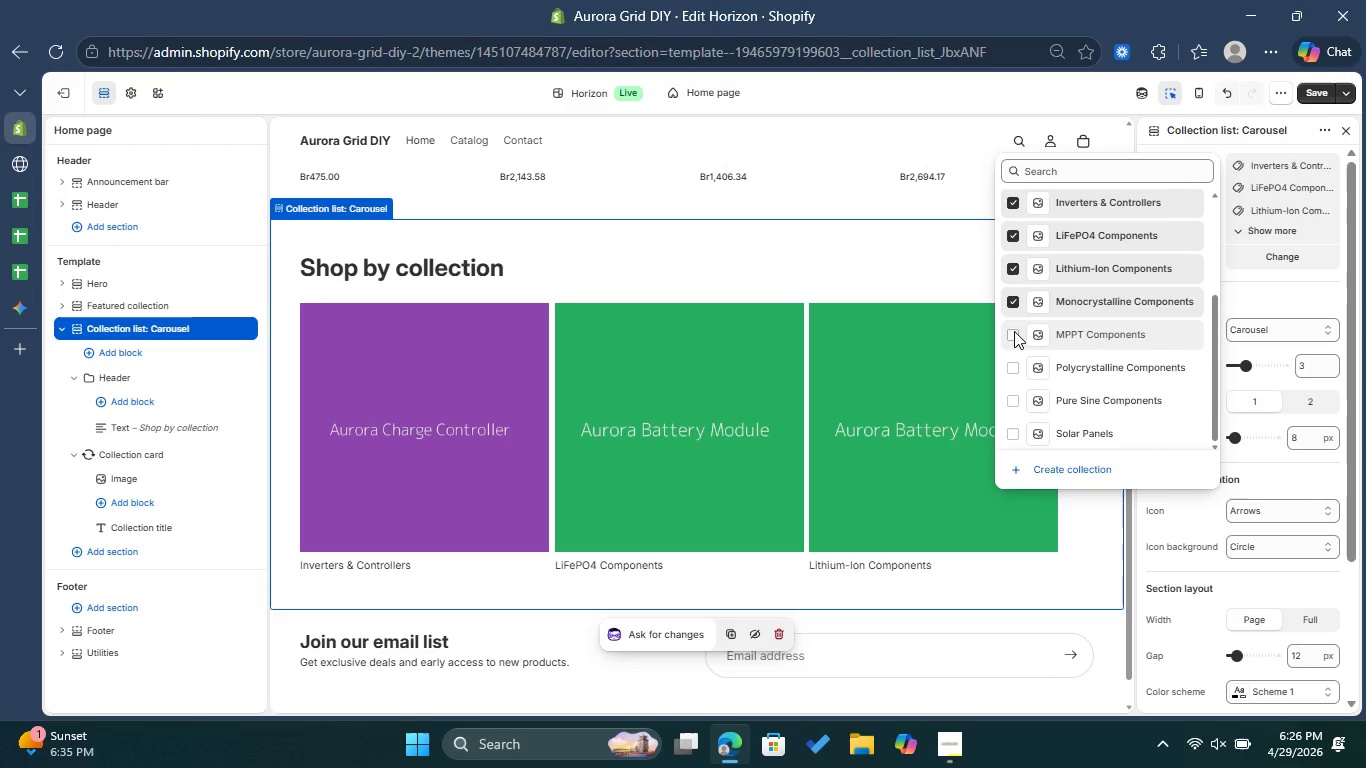 
left_click([1014, 331])
 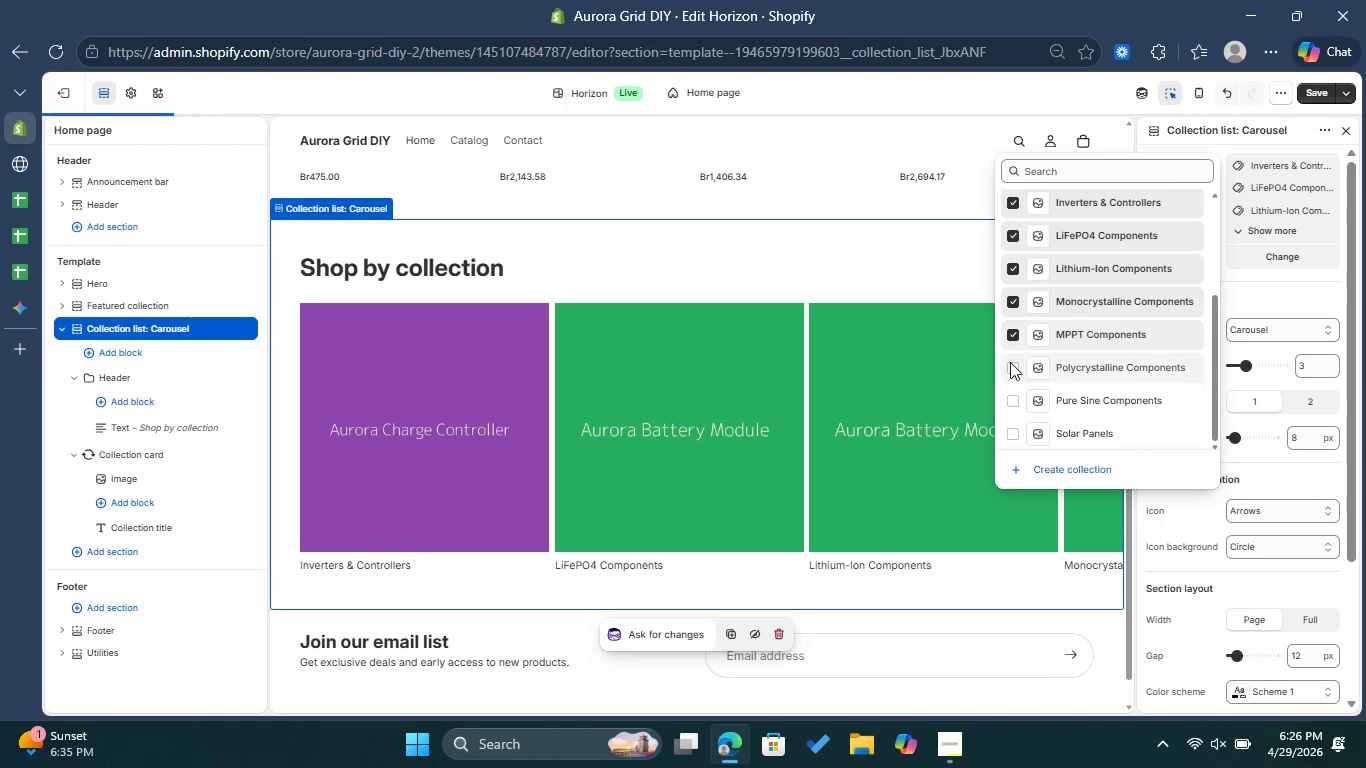 
left_click([1010, 365])
 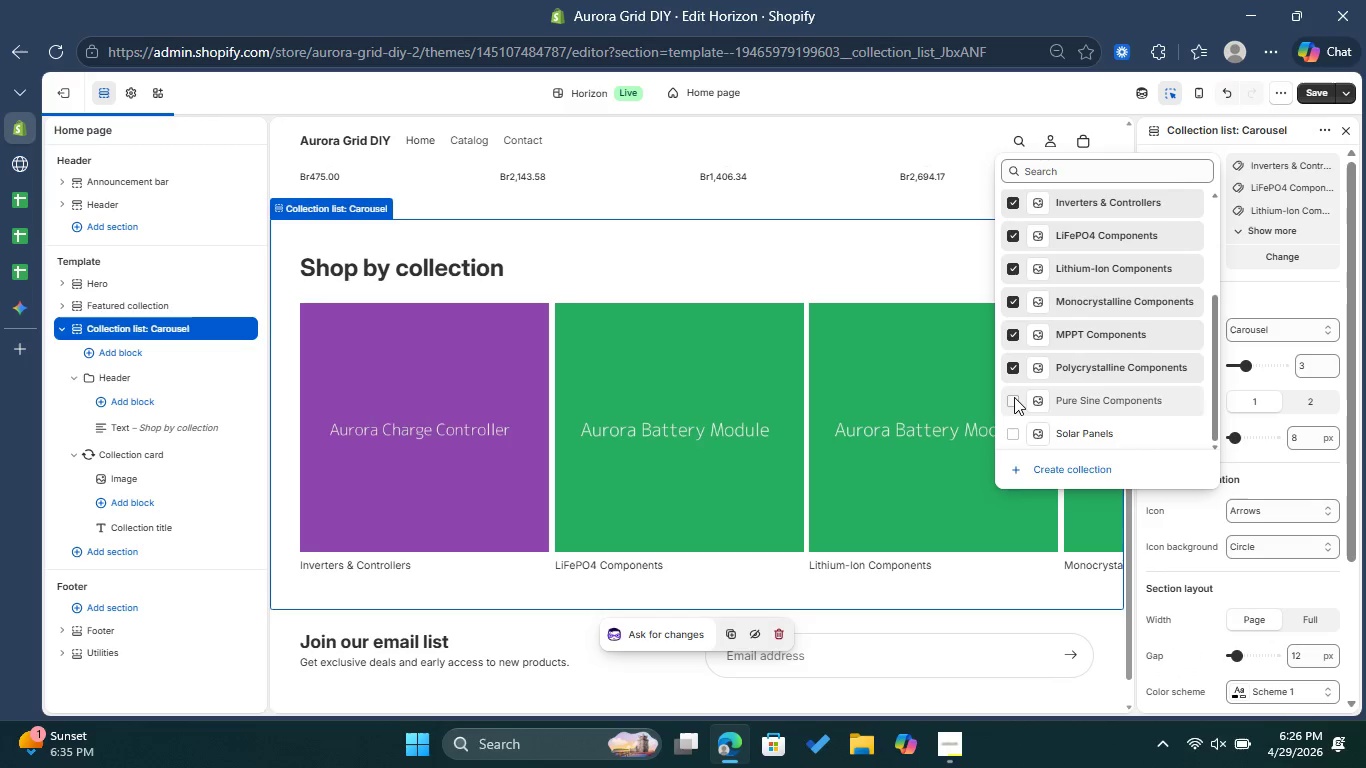 
left_click([1014, 397])
 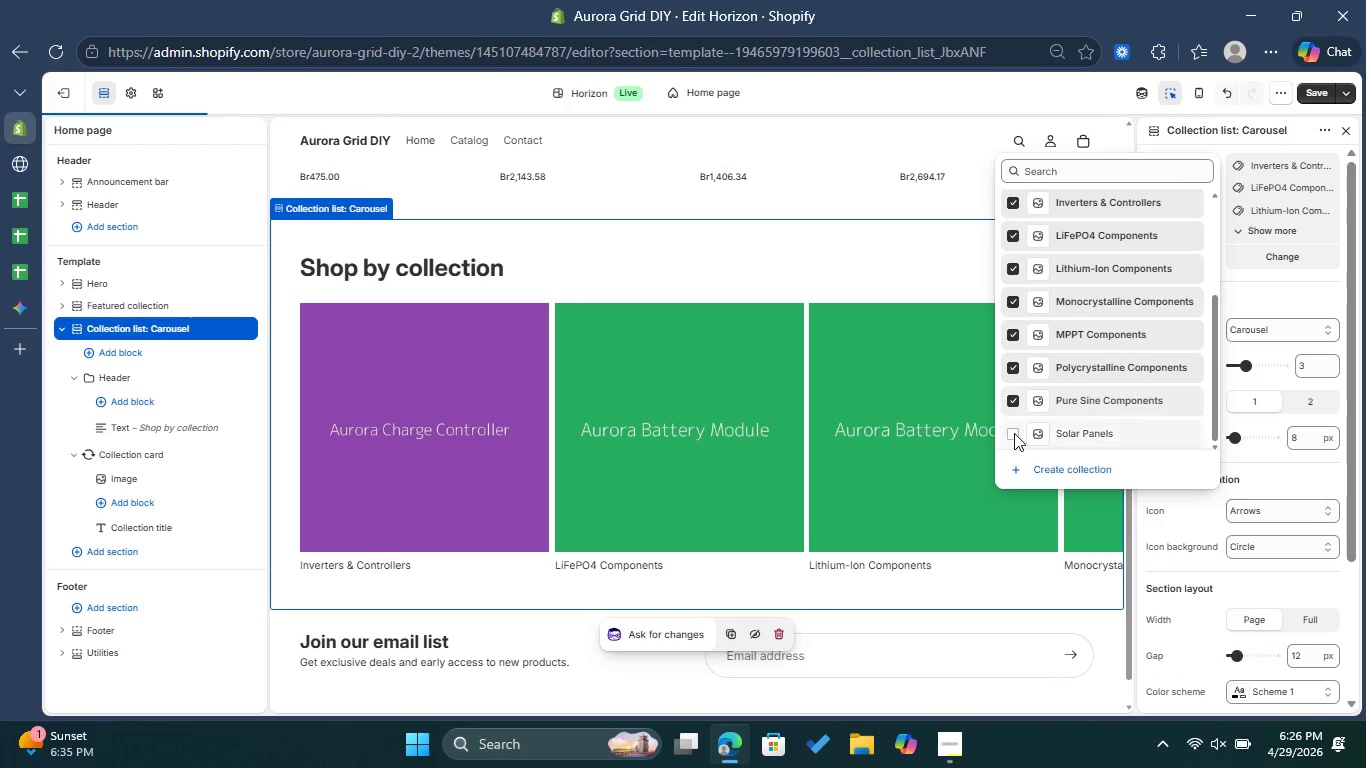 
left_click([1014, 433])
 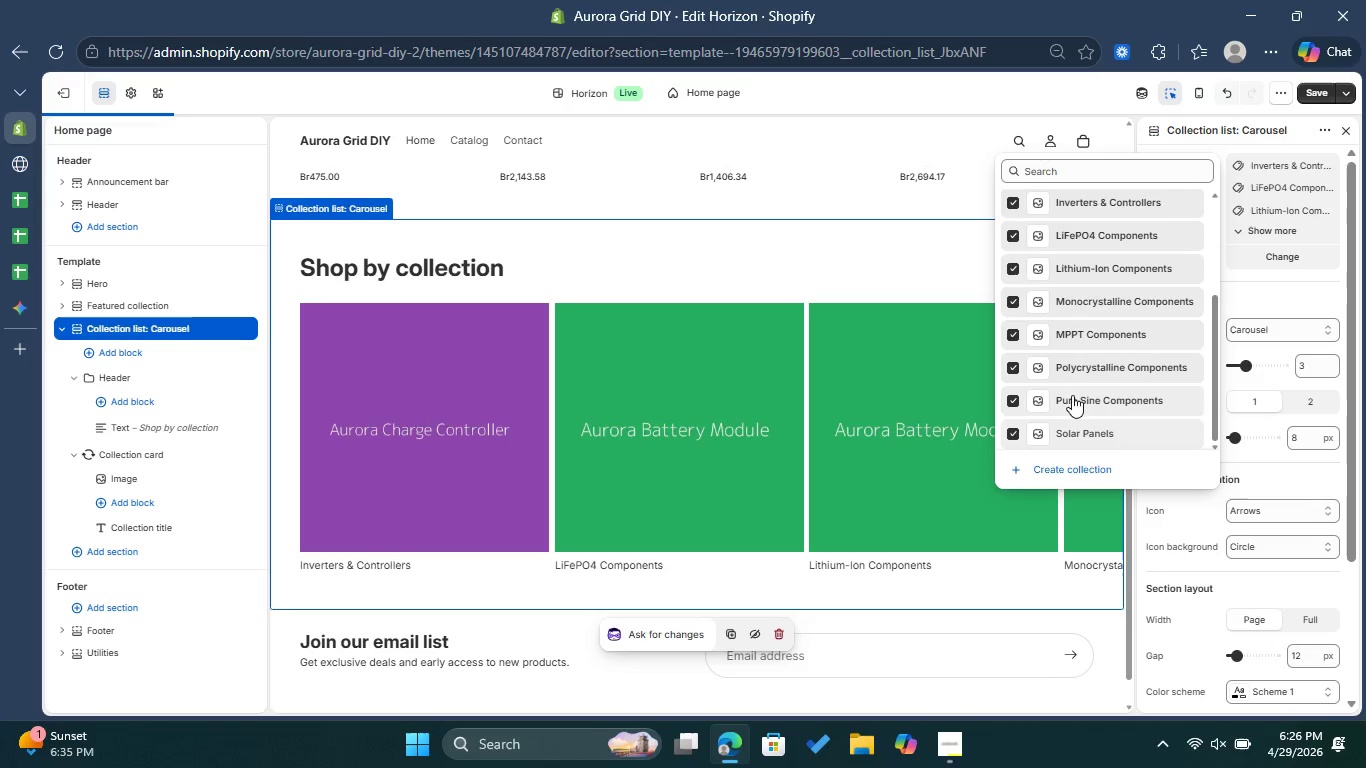 
scroll: coordinate [1075, 393], scroll_direction: down, amount: 2.0
 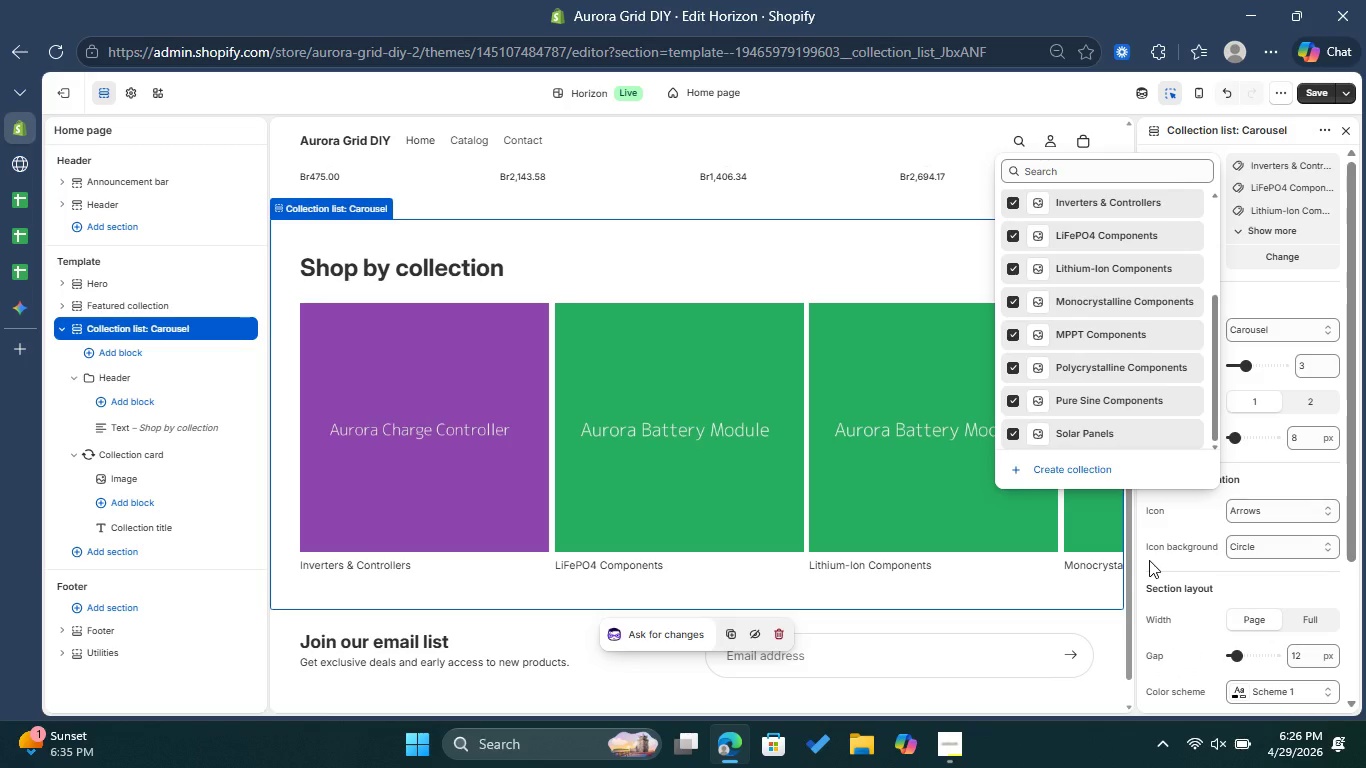 
left_click([1150, 560])
 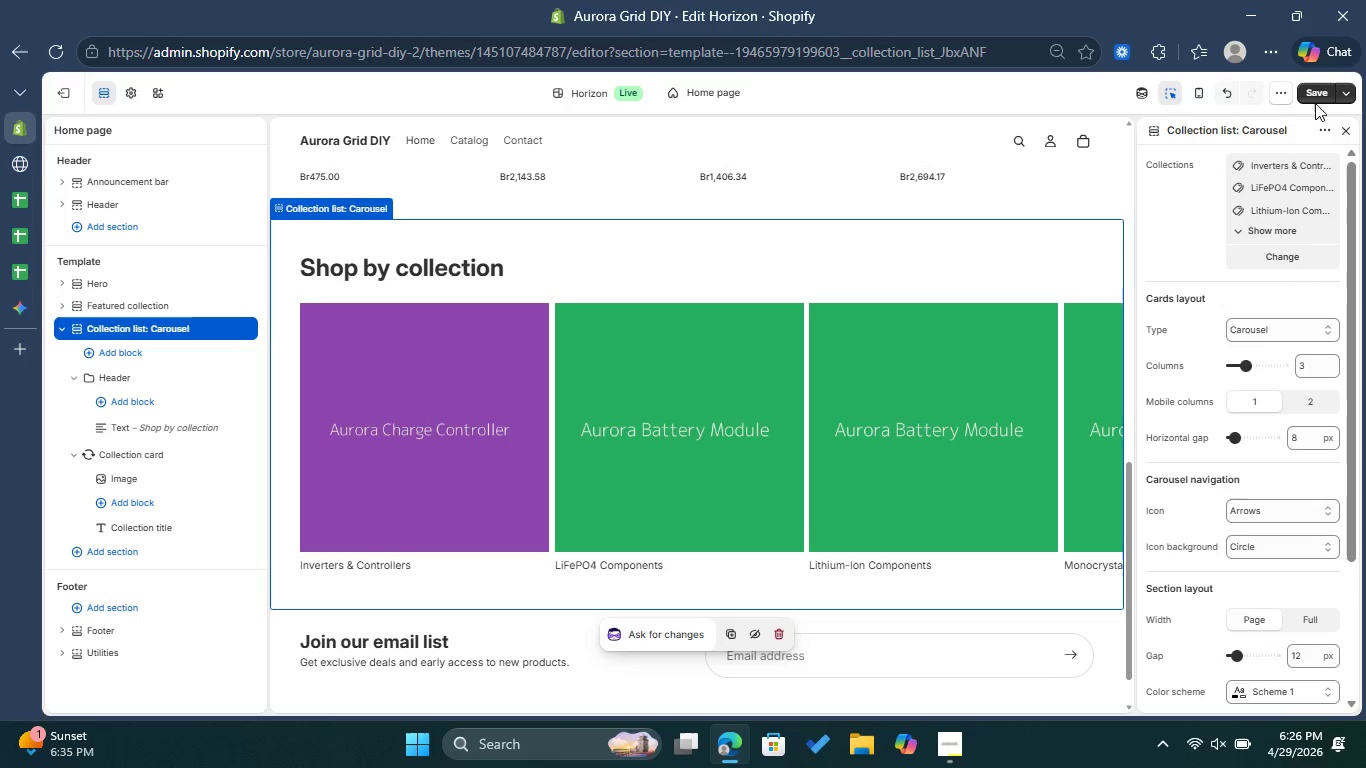 
left_click([1323, 89])
 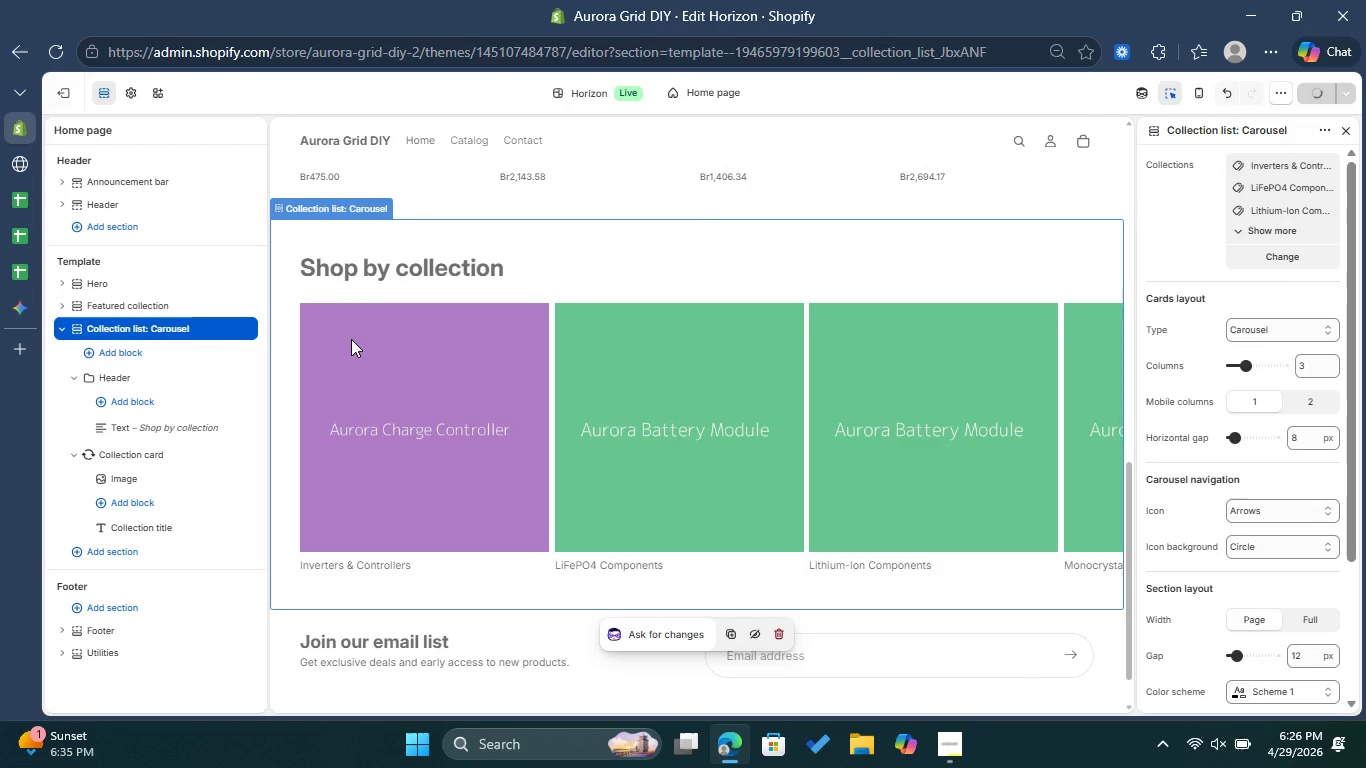 
mouse_move([425, 272])
 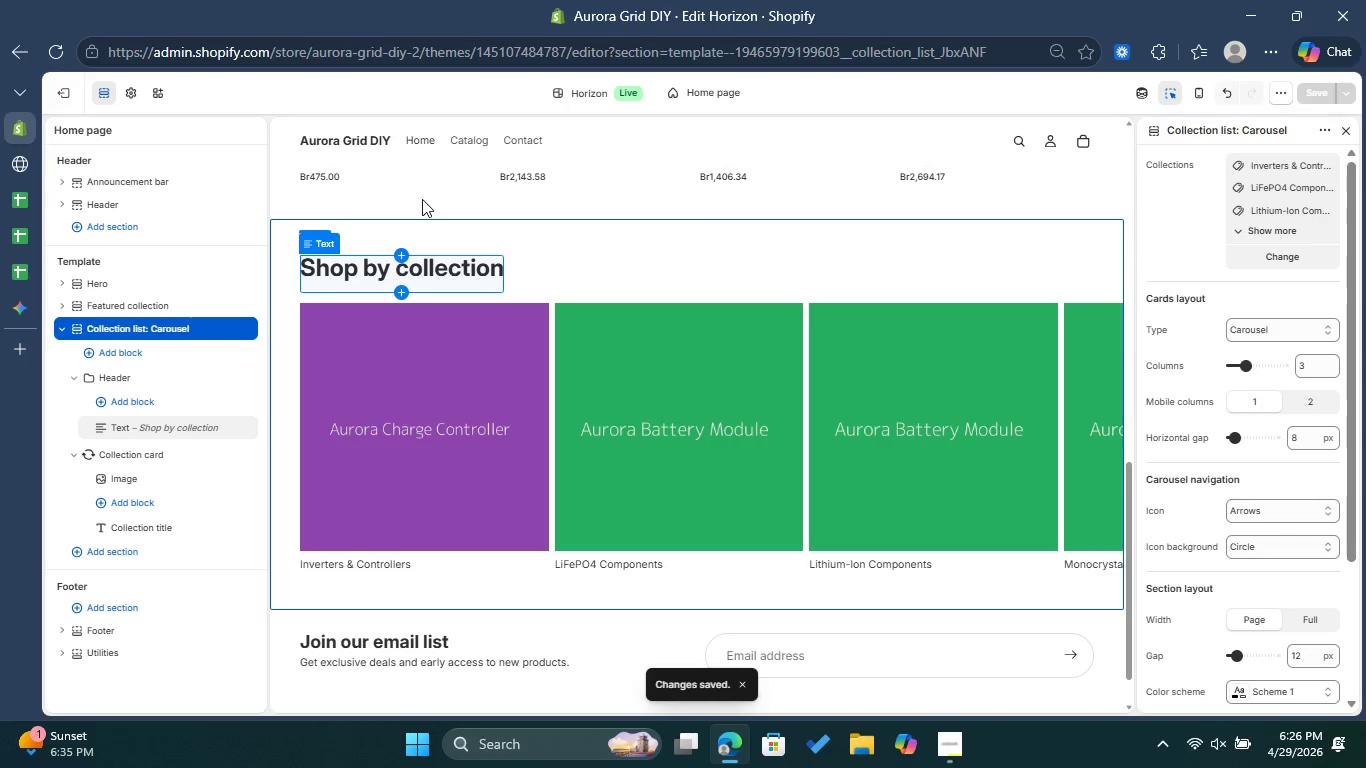 
scroll: coordinate [524, 299], scroll_direction: up, amount: 12.0
 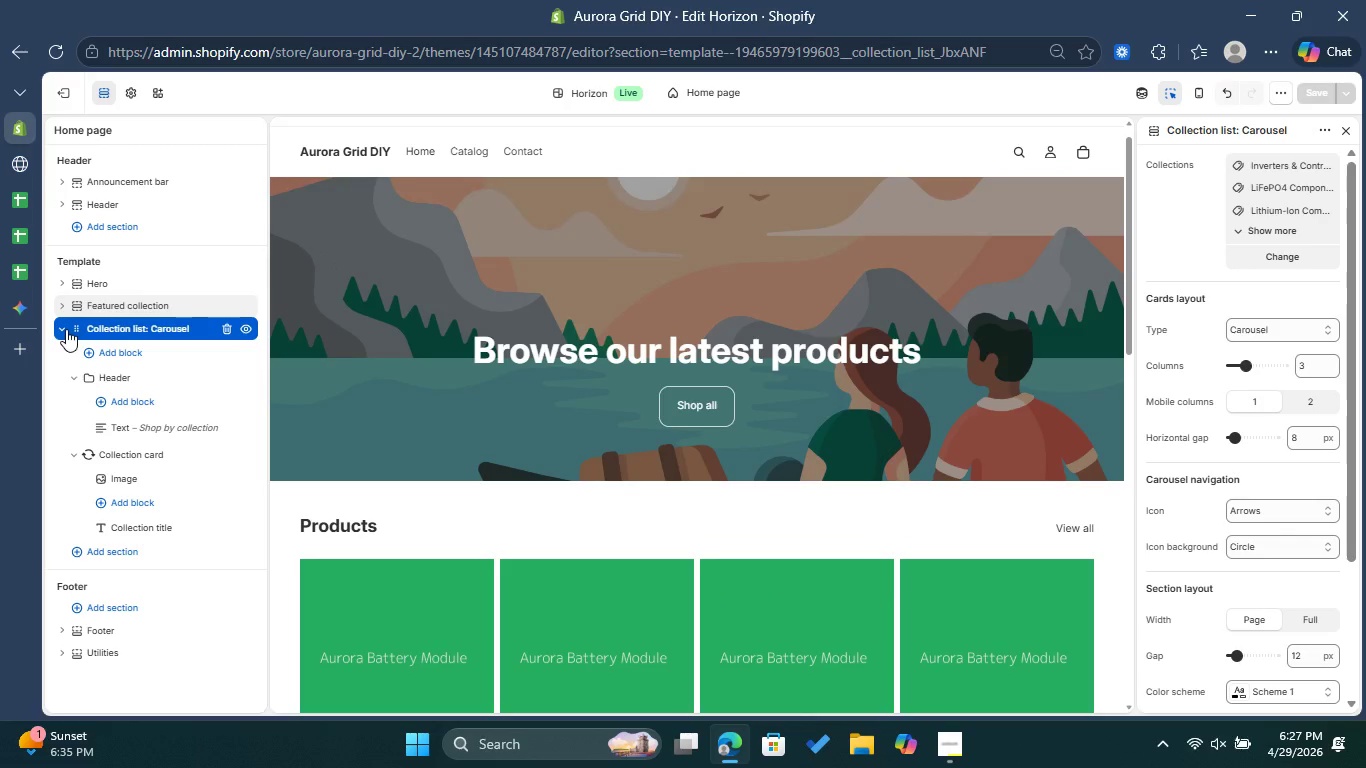 
left_click([63, 329])
 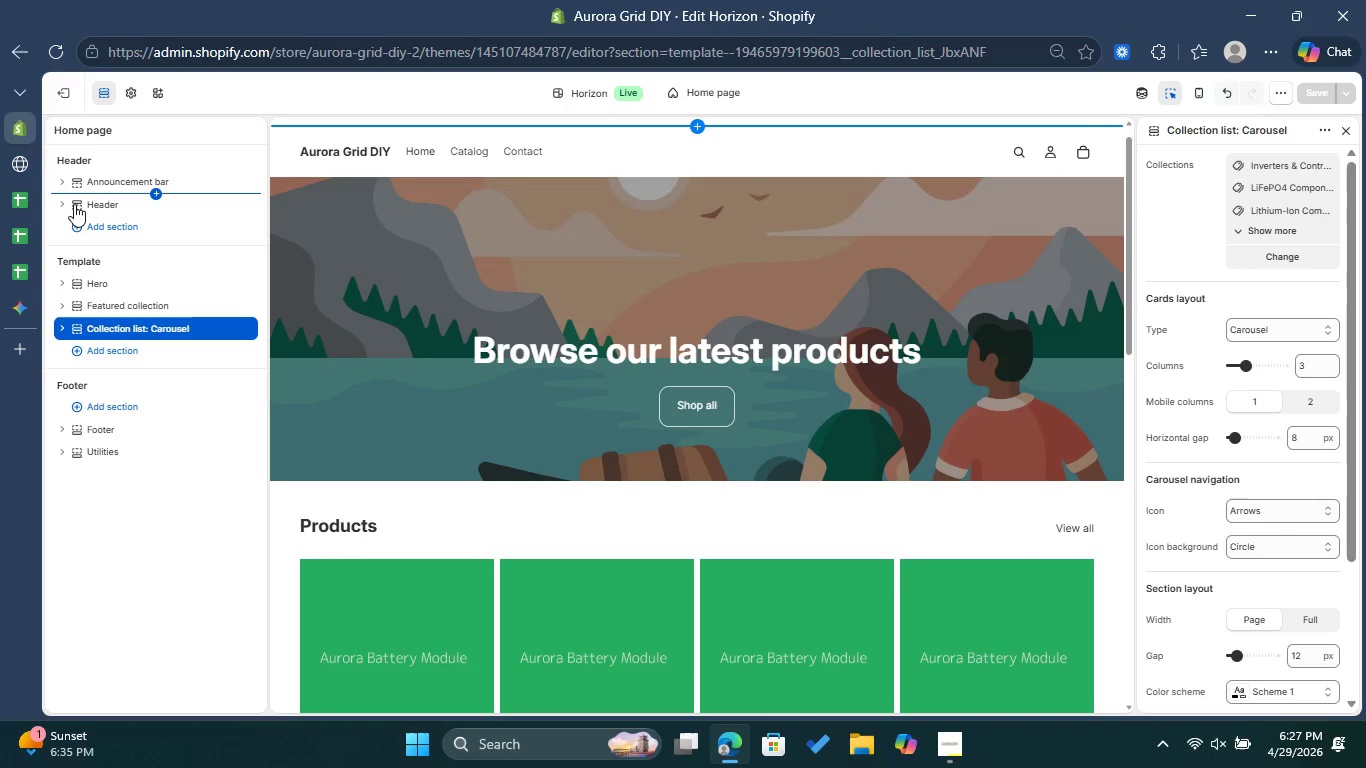 
left_click([70, 205])
 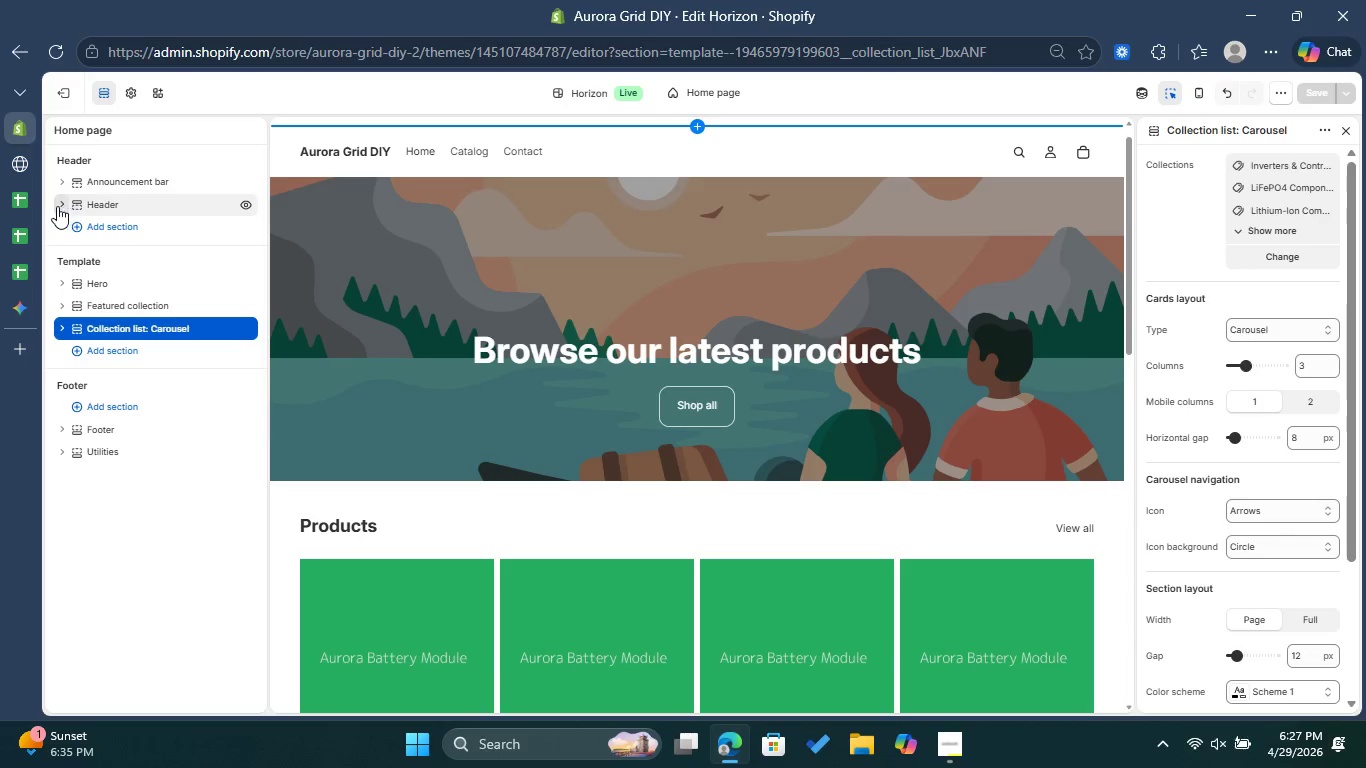 
left_click([57, 205])
 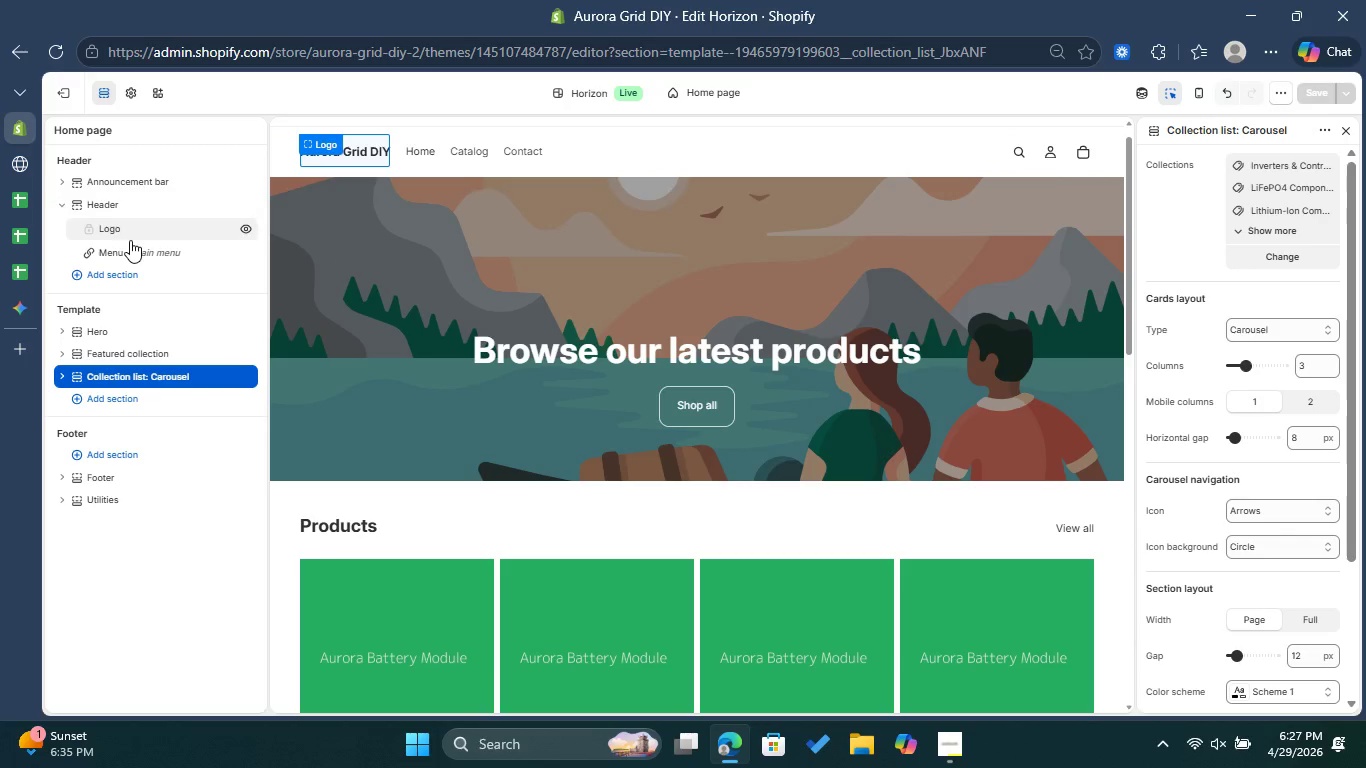 
left_click([126, 271])
 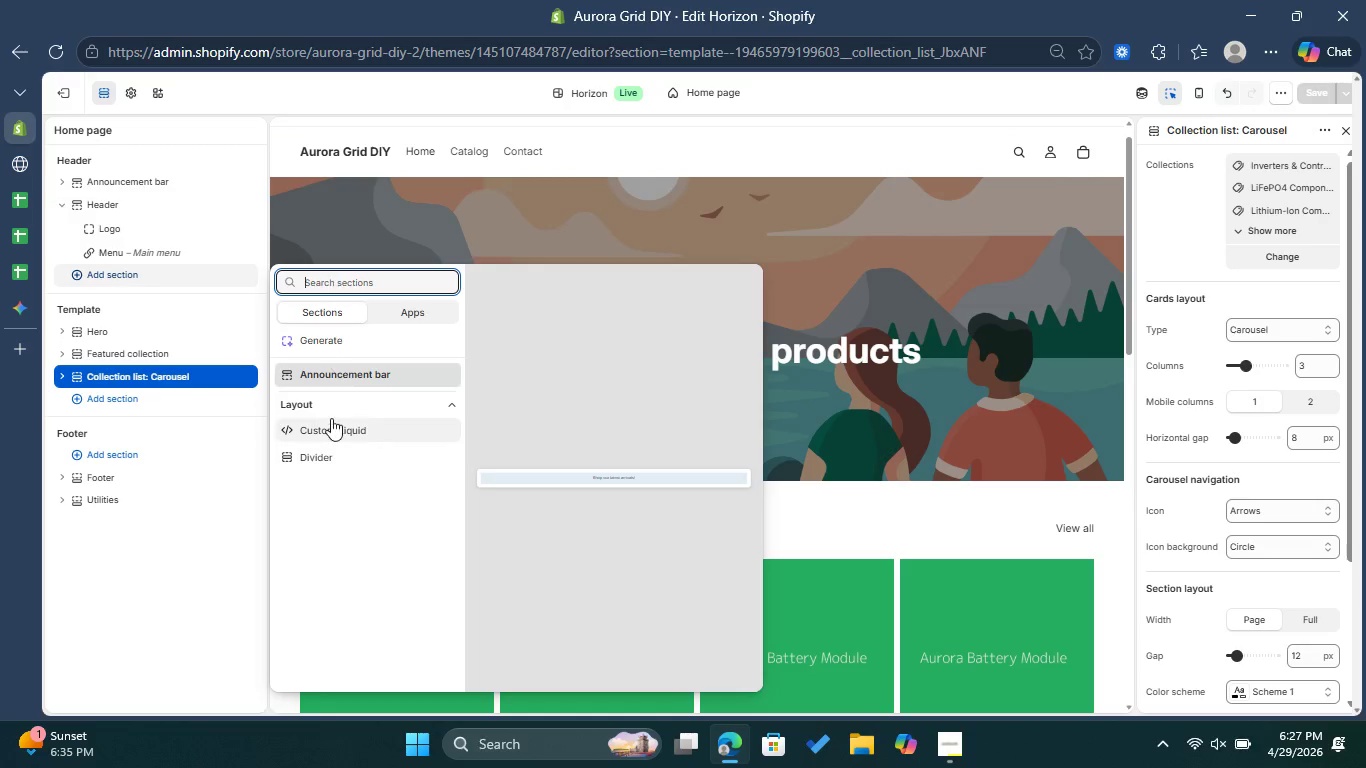 
left_click([332, 424])
 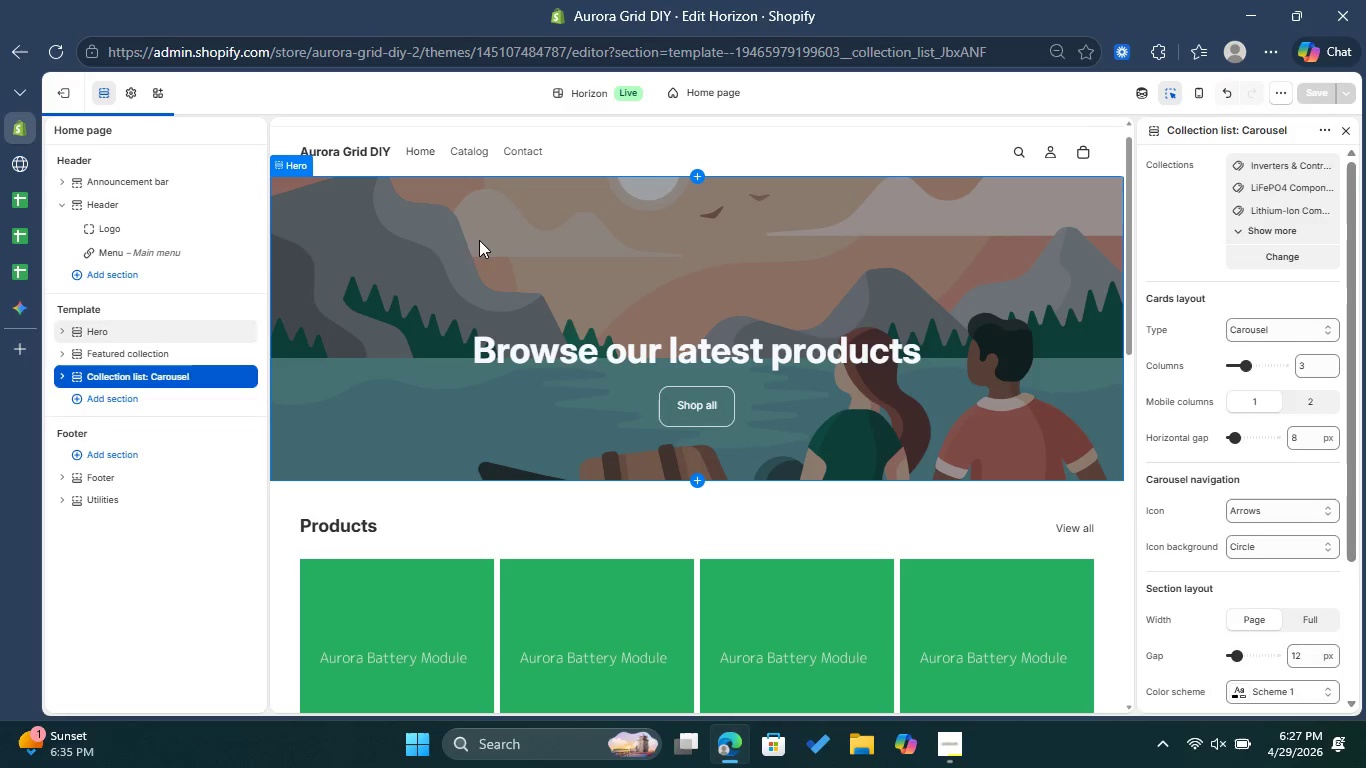 
mouse_move([290, 338])
 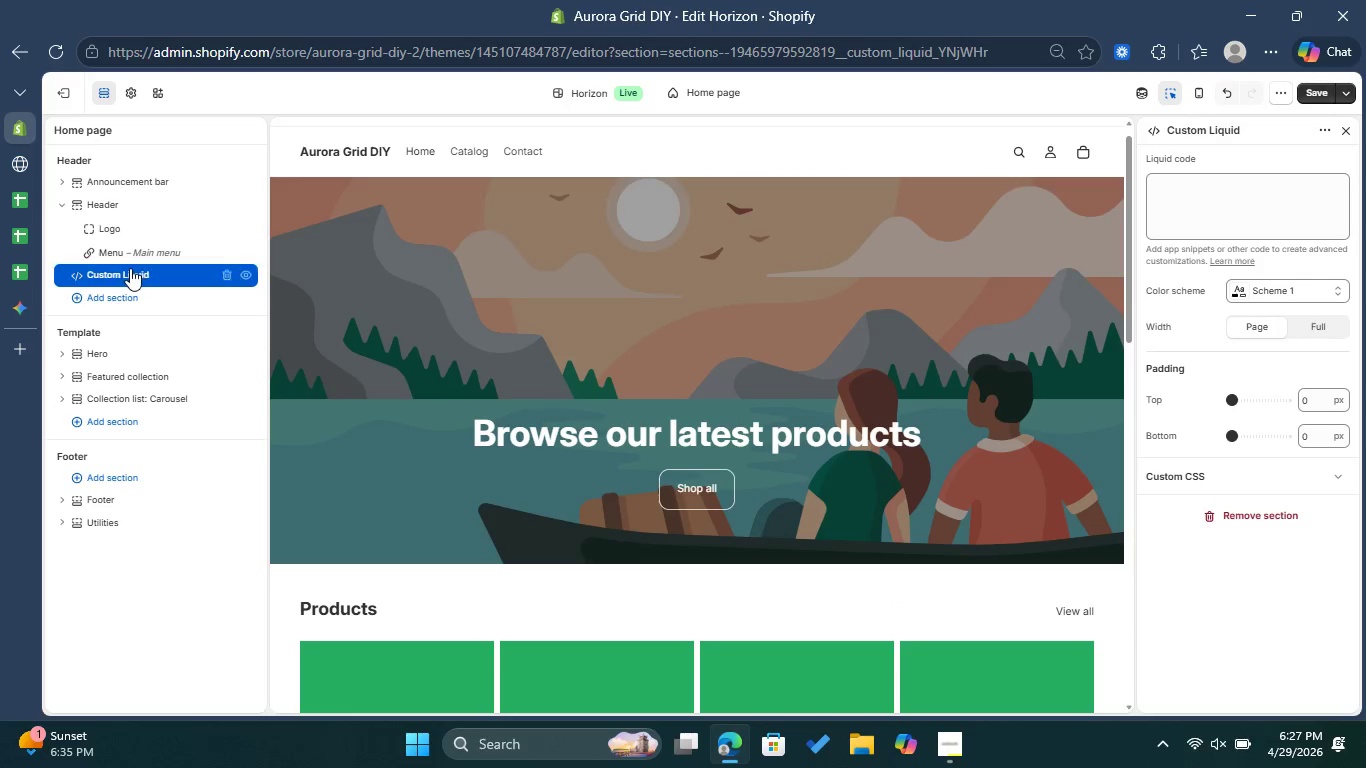 
left_click([130, 268])
 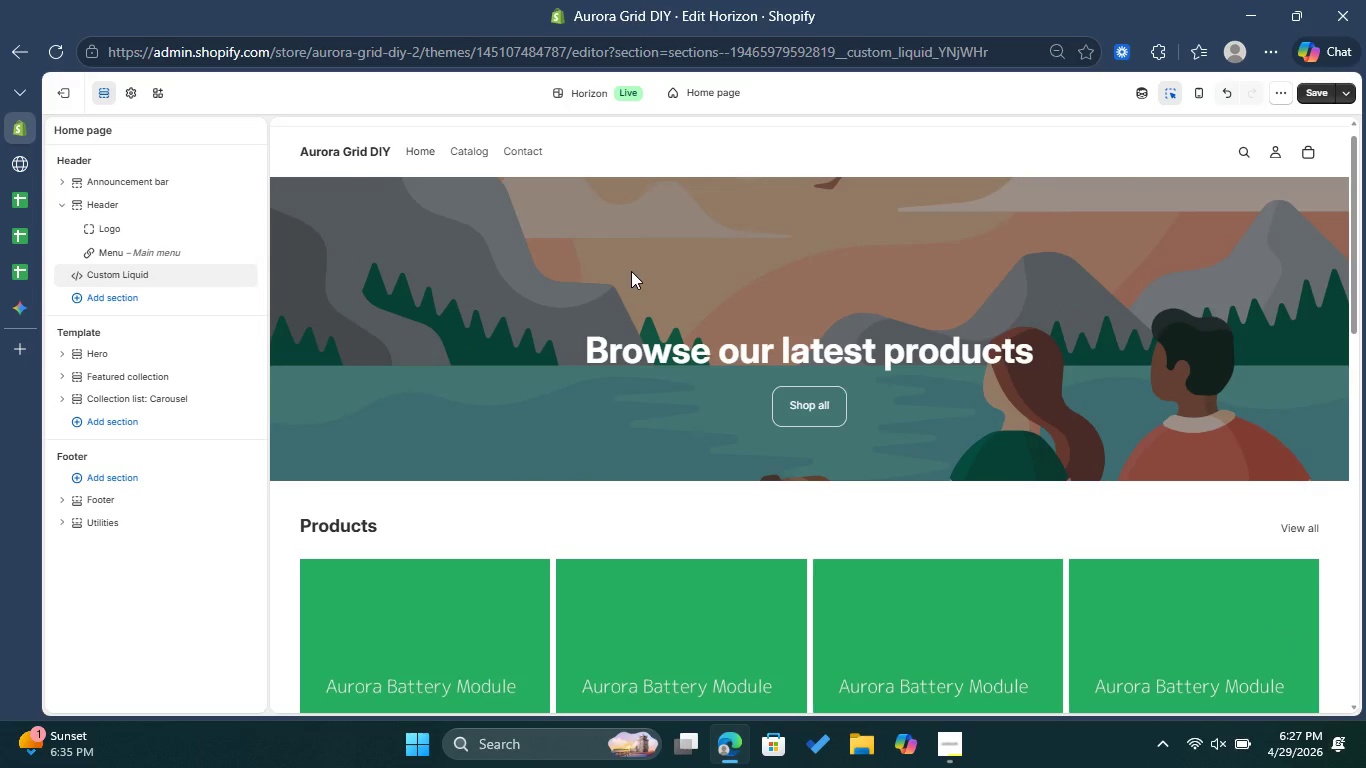 
left_click([142, 277])
 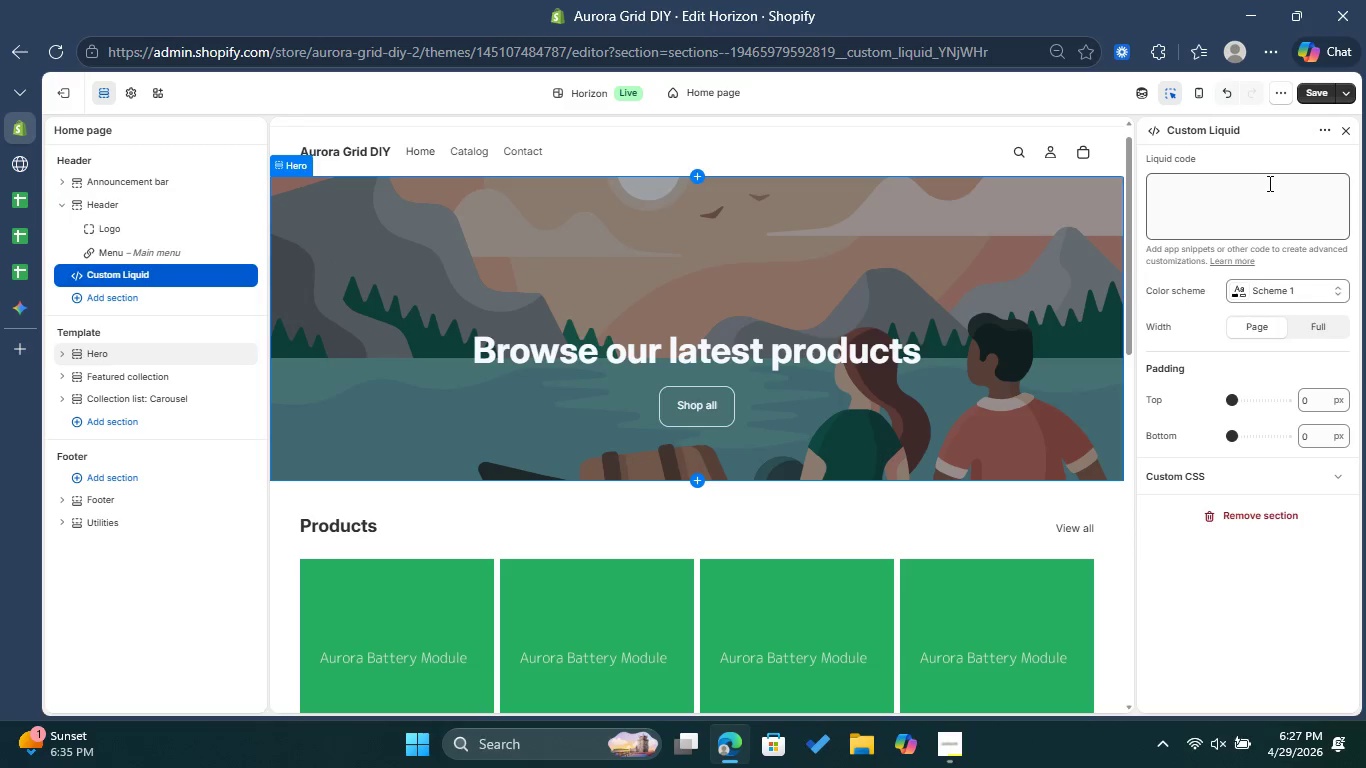 
left_click([1267, 188])
 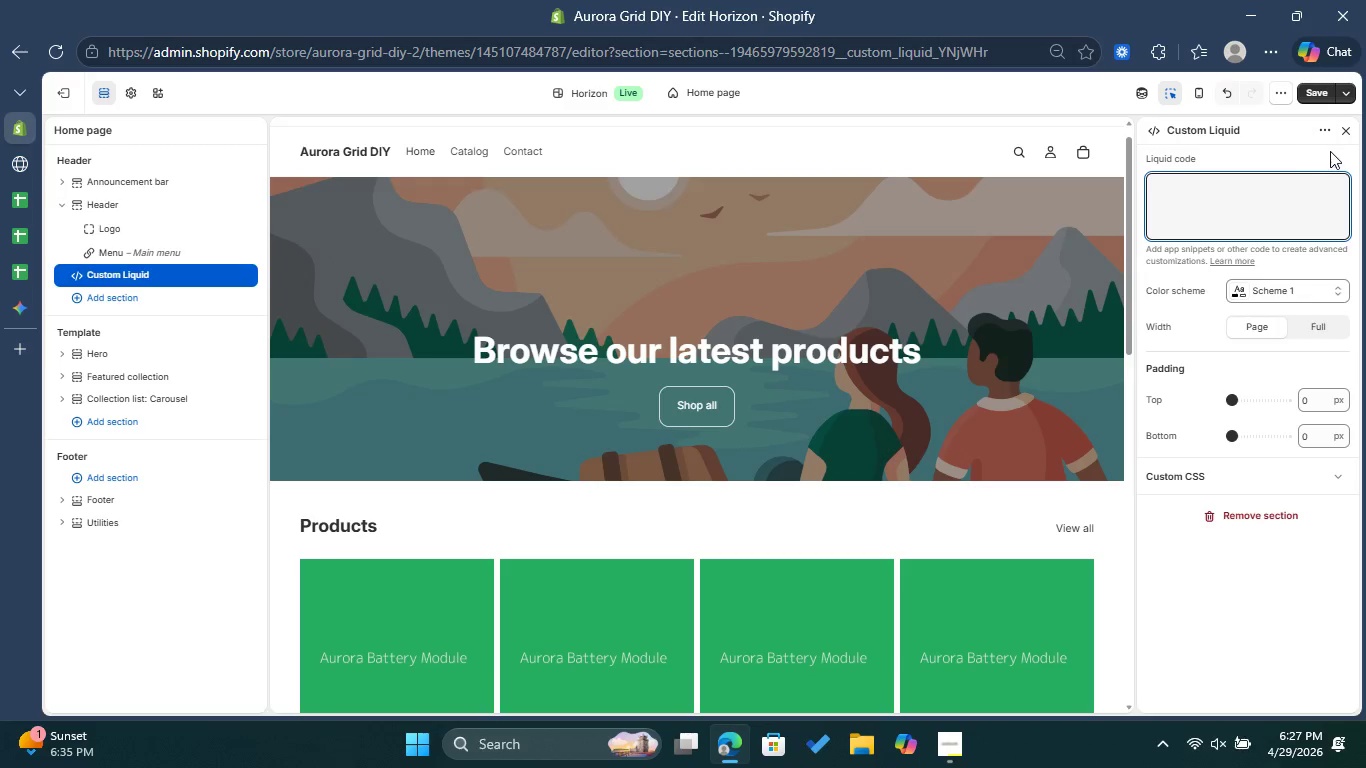 
left_click([1353, 129])
 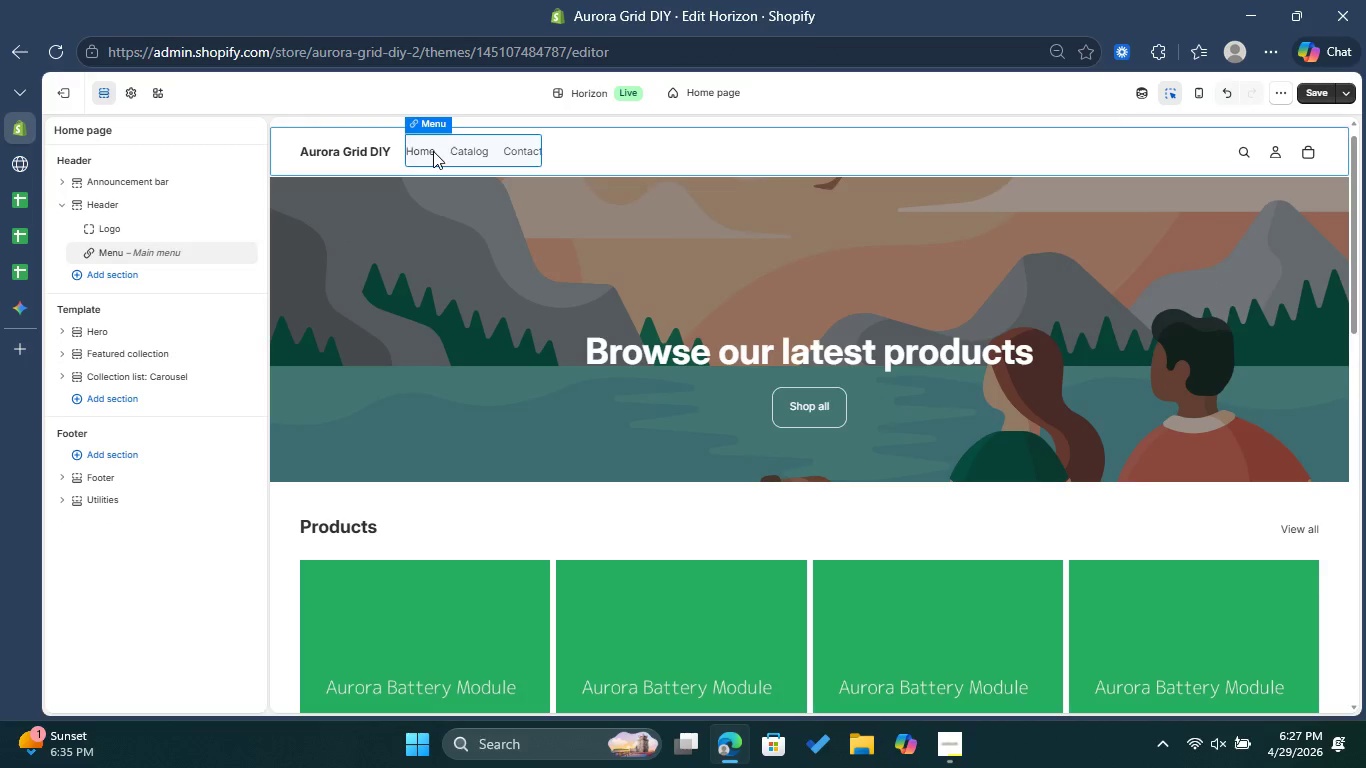 
wait(5.62)
 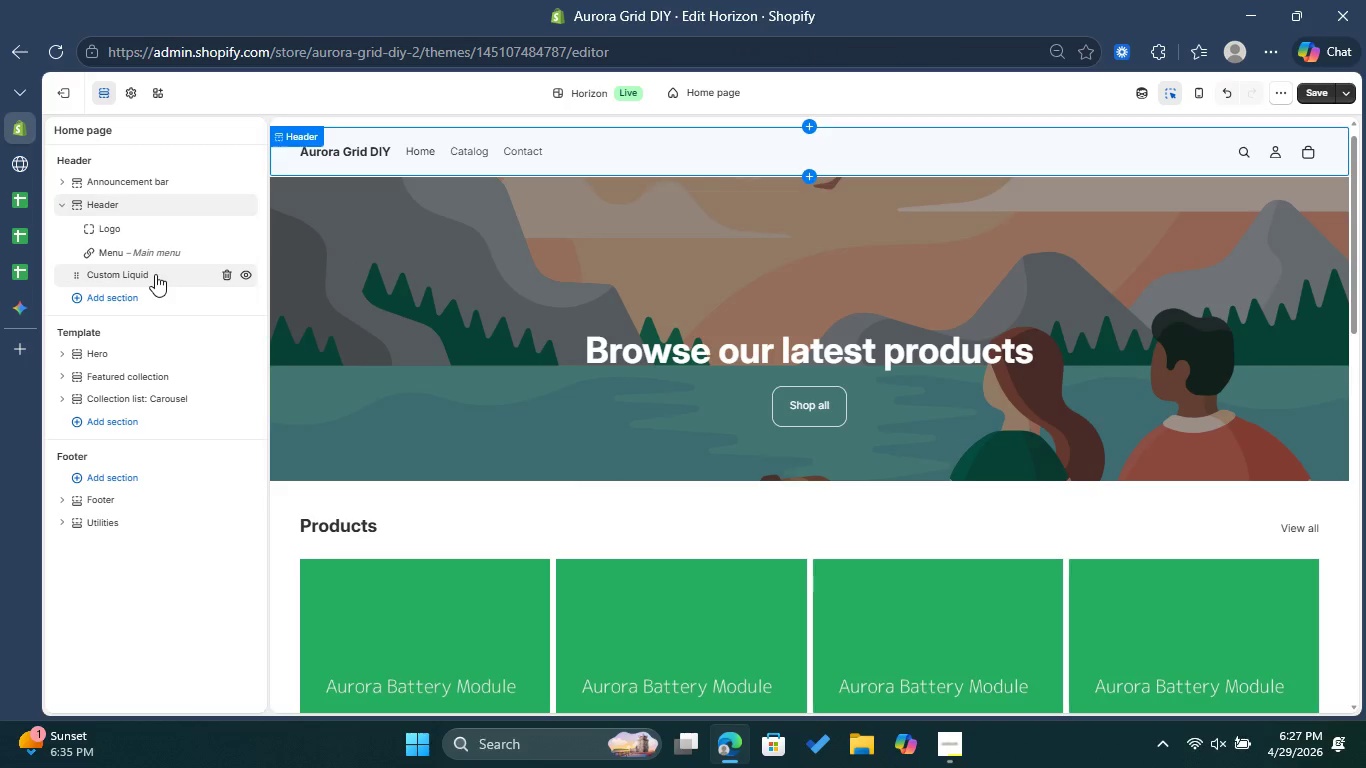 
left_click([439, 143])
 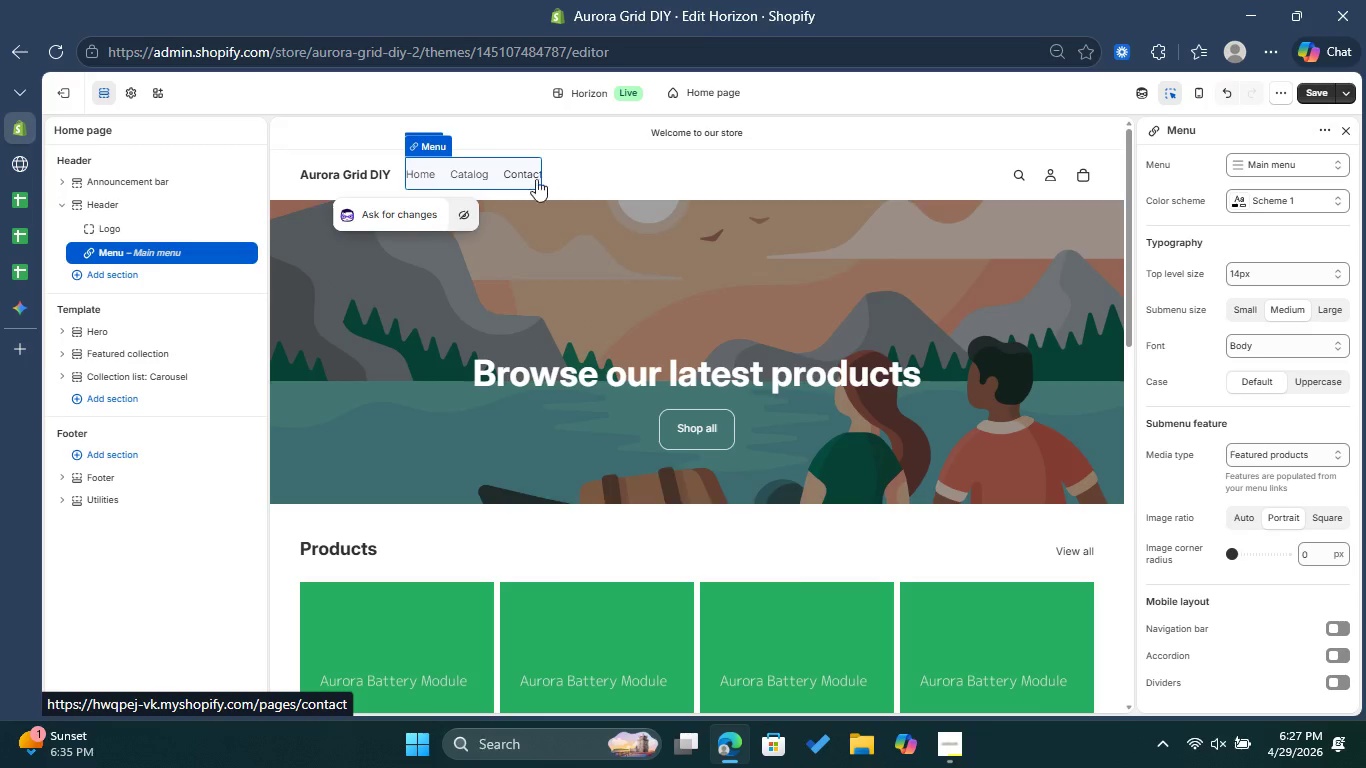 
left_click([1263, 168])
 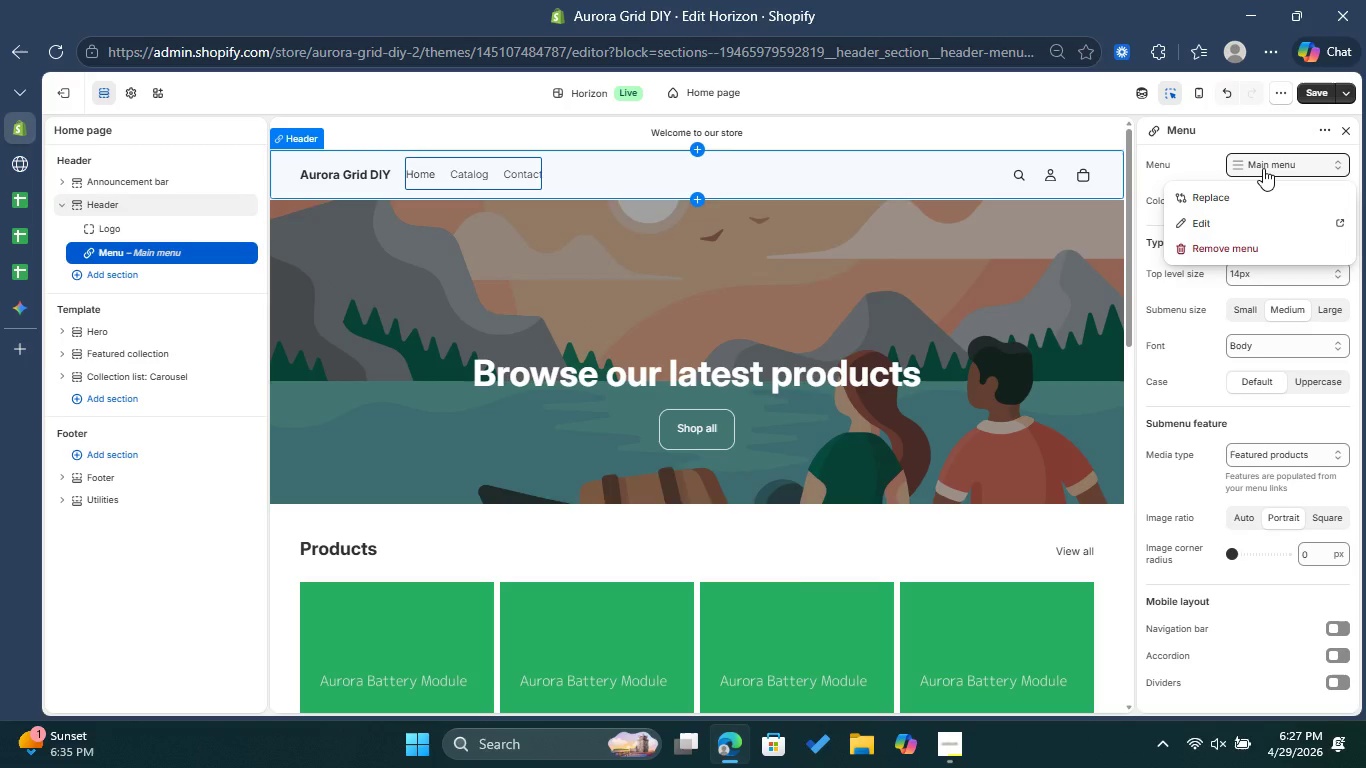 
left_click([1263, 168])
 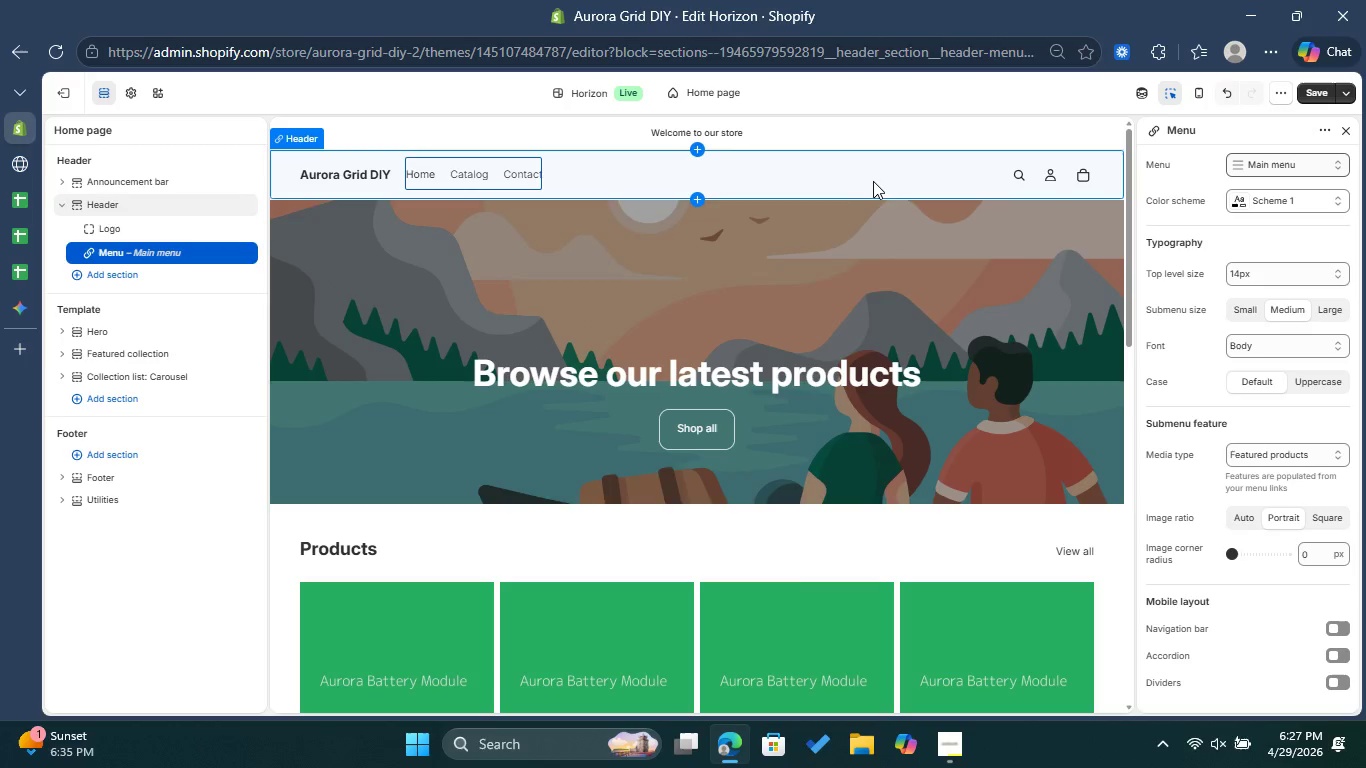 
left_click([858, 182])
 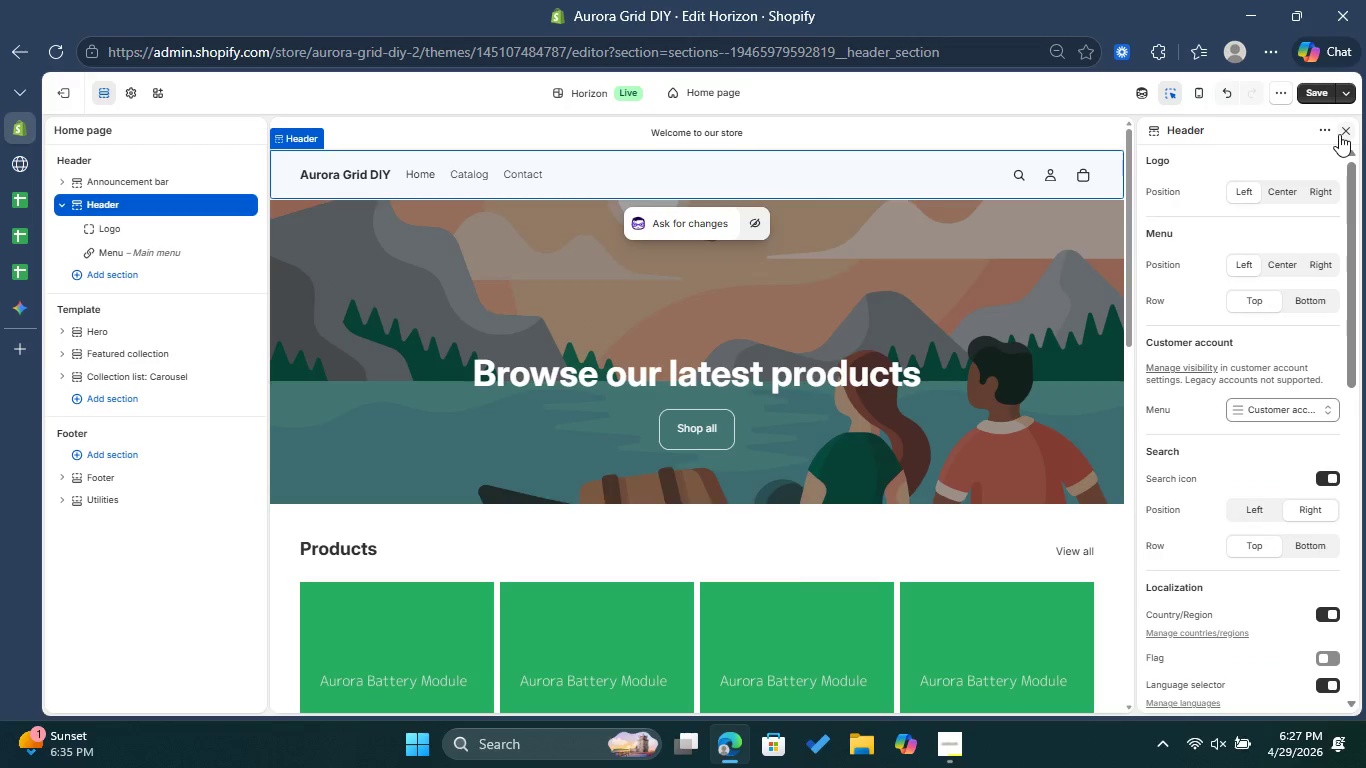 
left_click([1349, 131])
 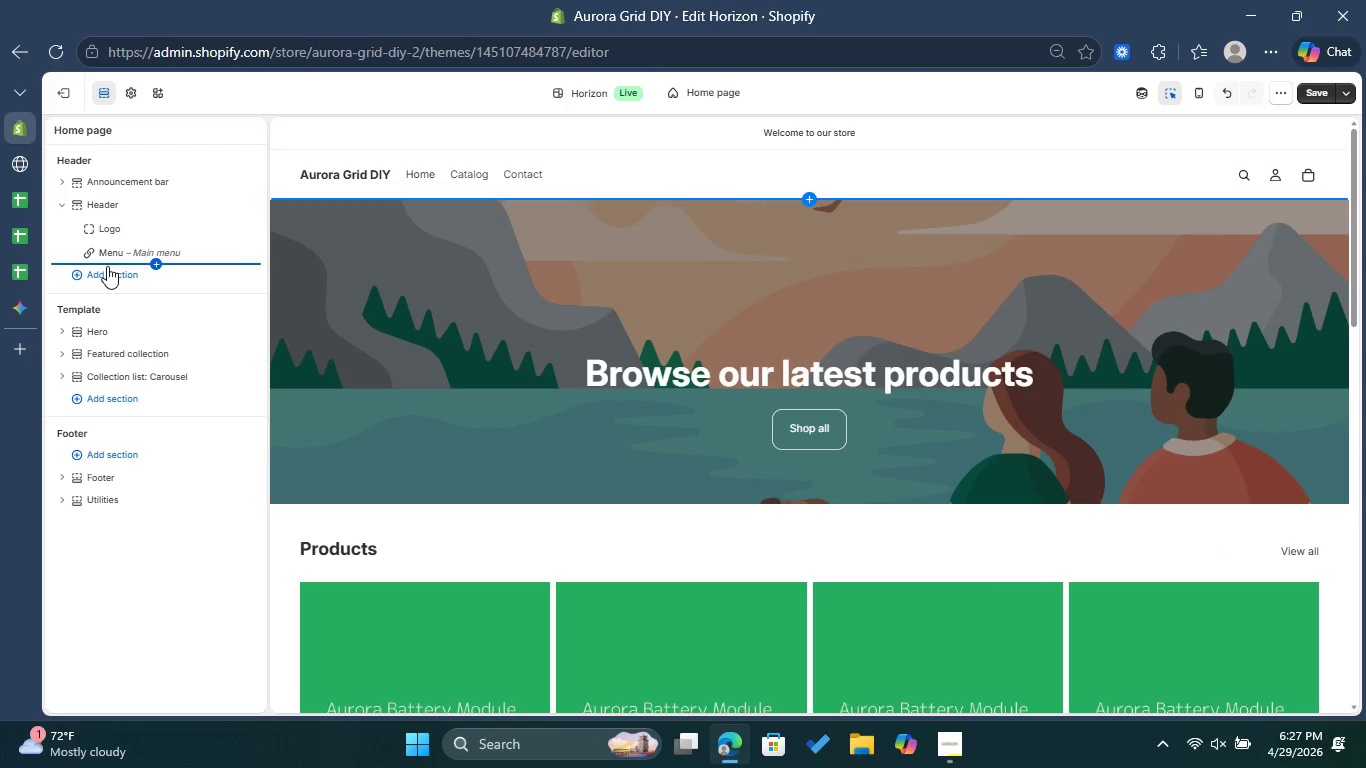 
left_click([129, 204])
 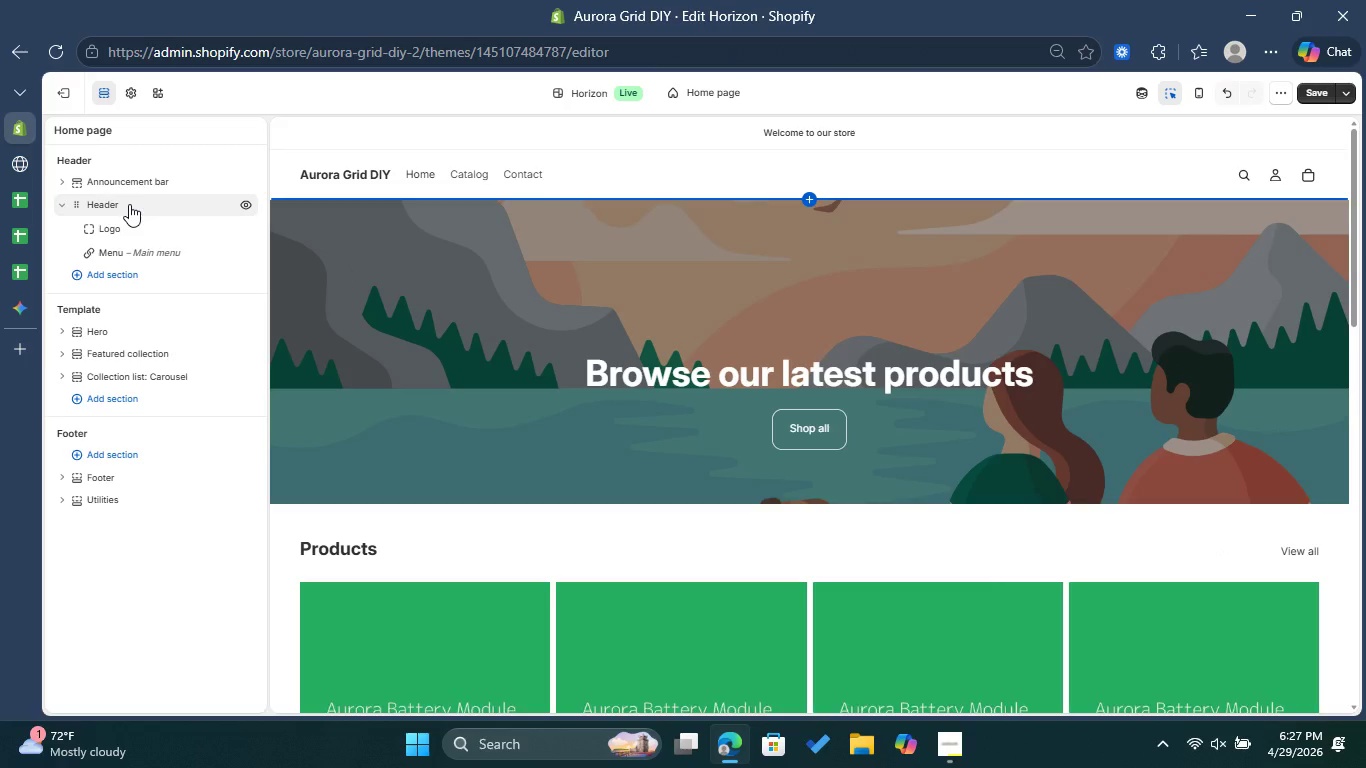 
left_click([129, 204])
 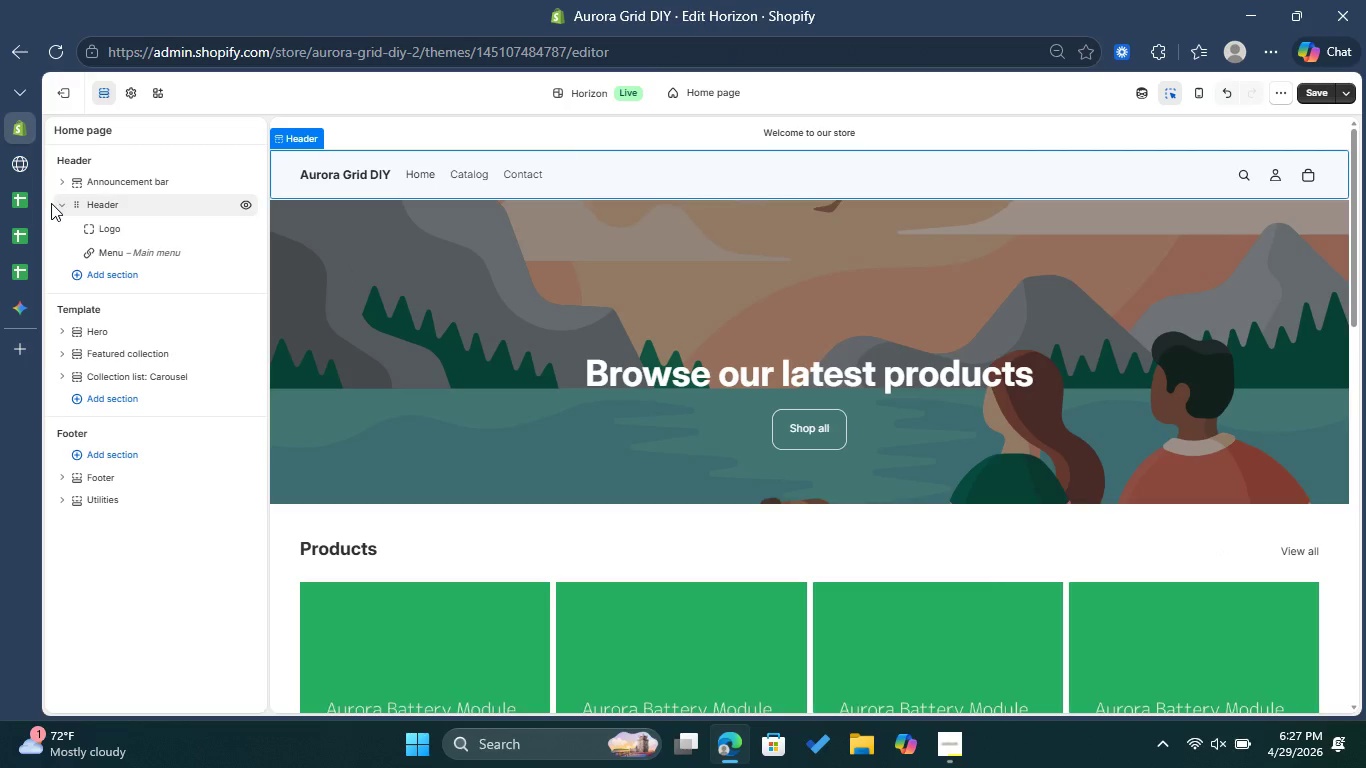 
left_click([59, 203])
 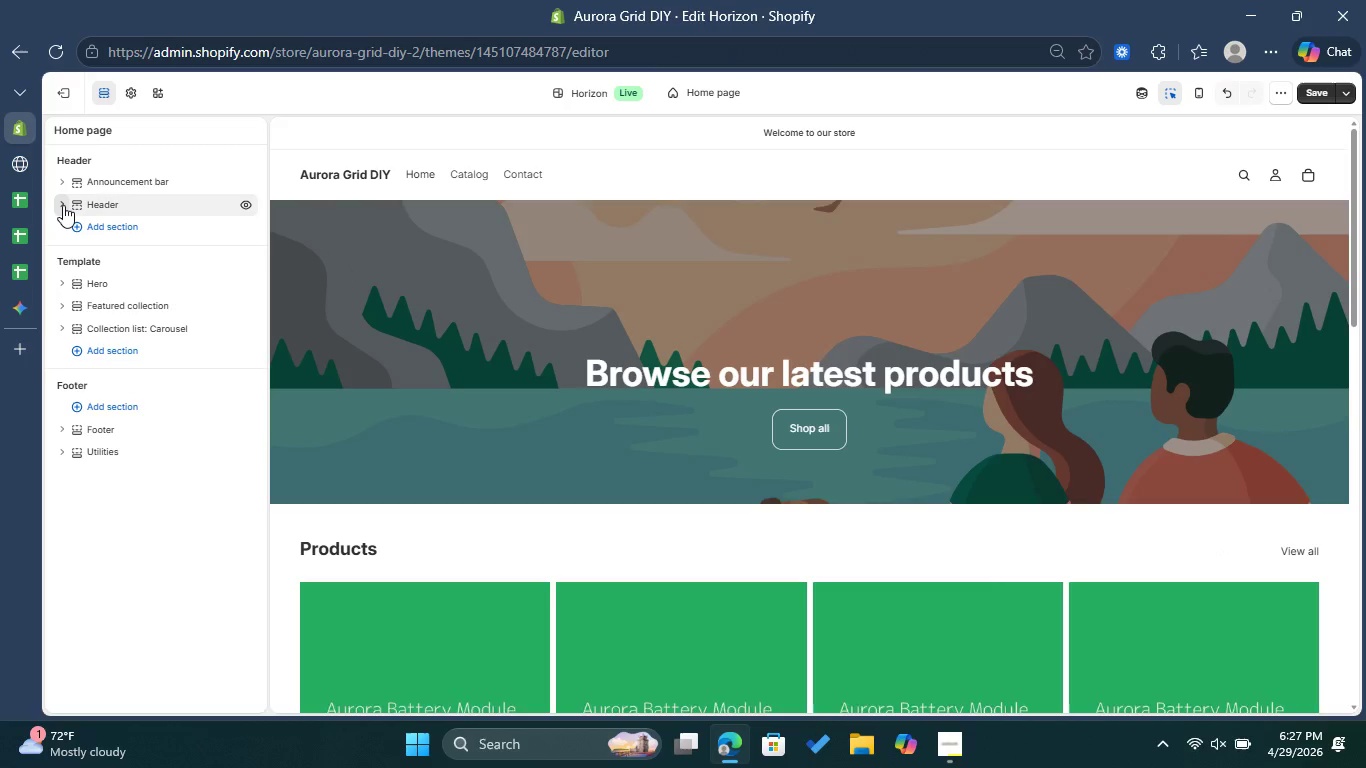 
left_click([63, 205])
 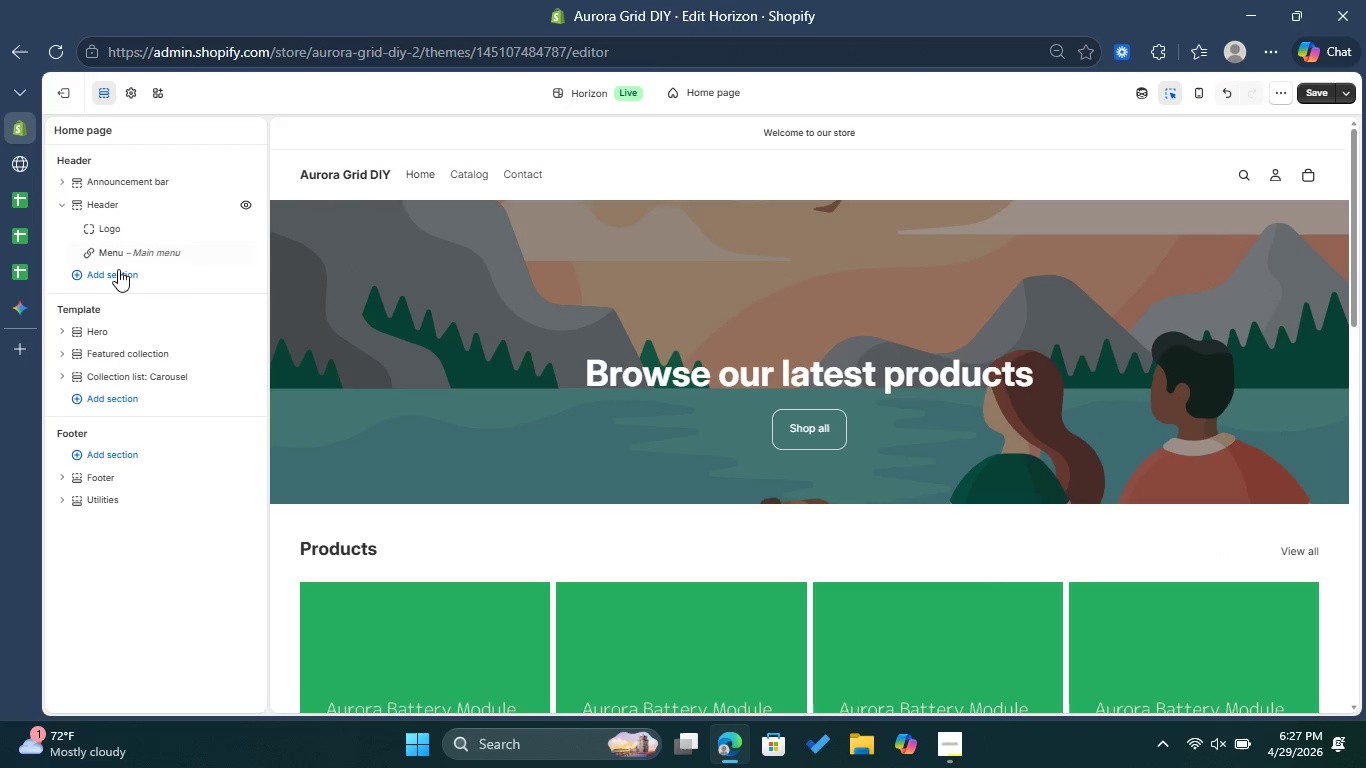 
left_click([120, 273])
 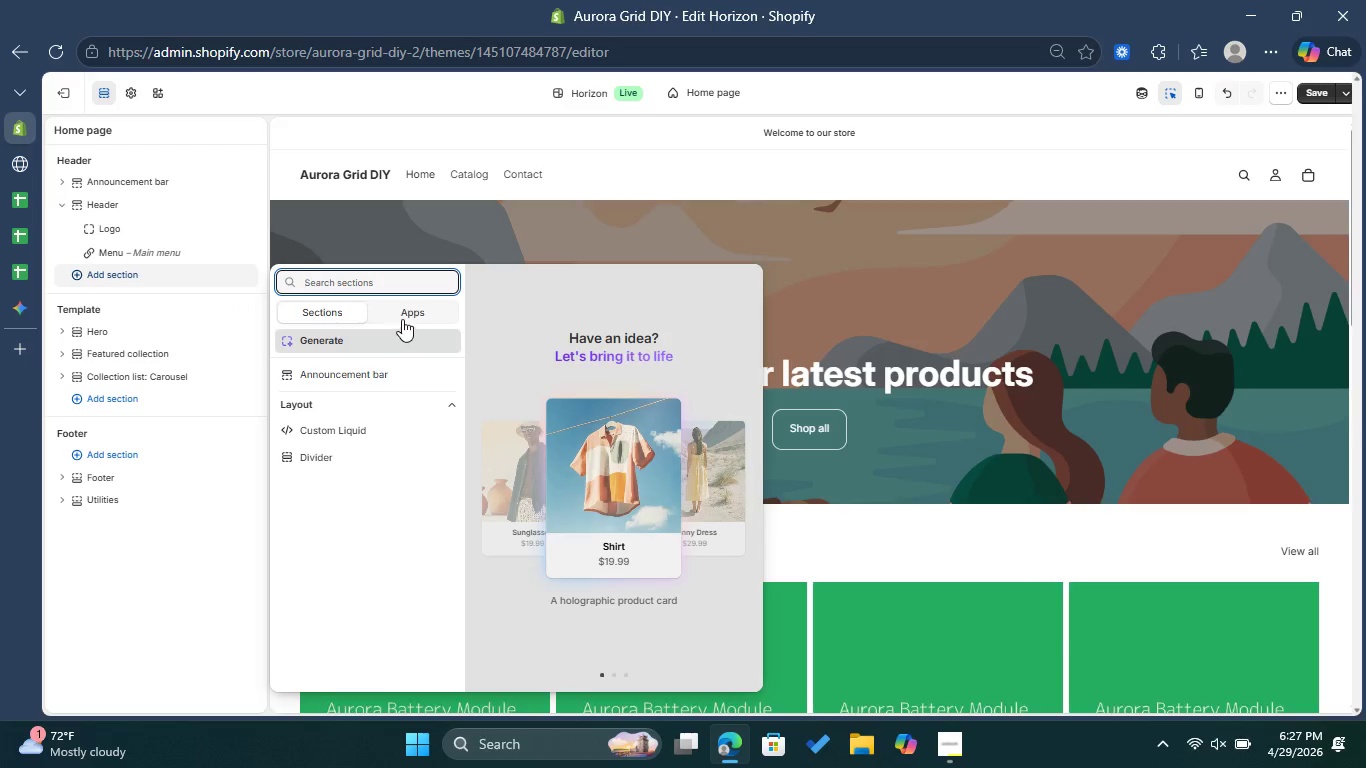 
left_click([417, 308])
 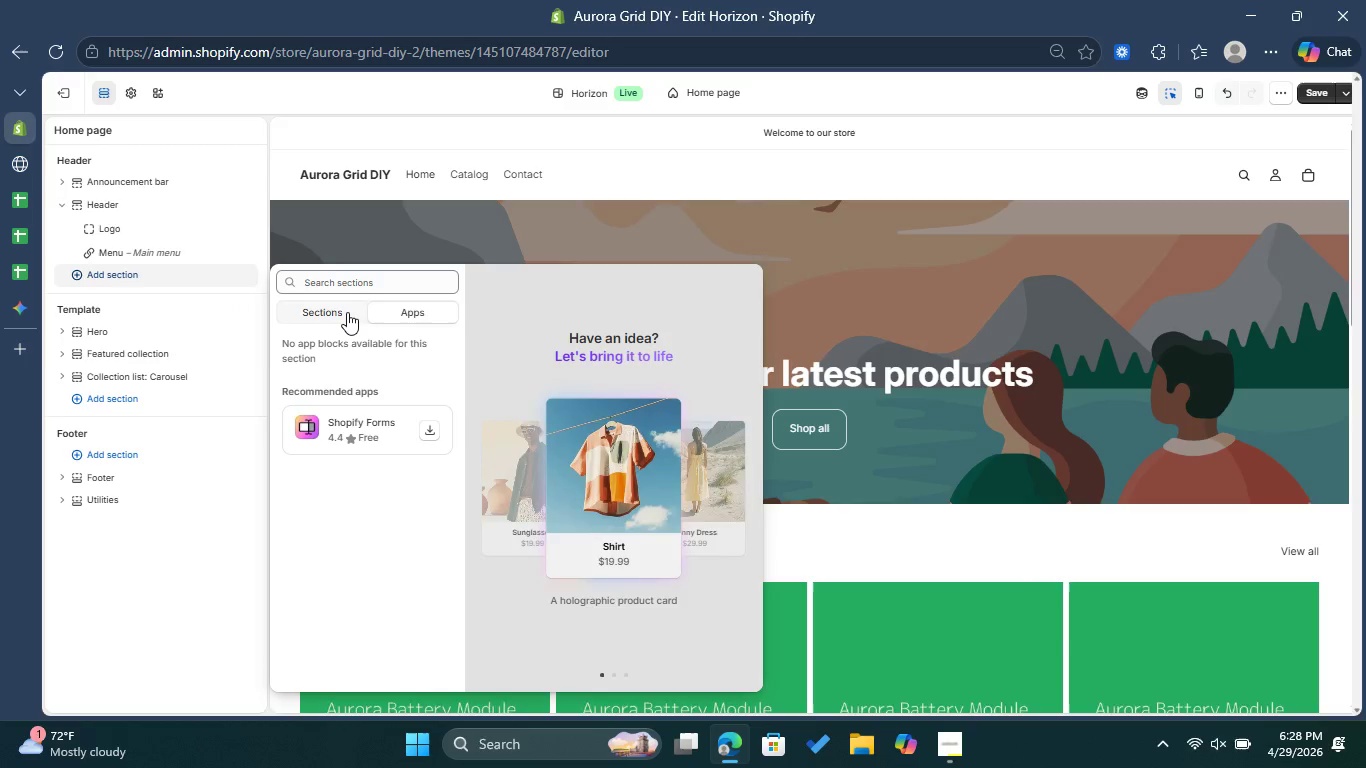 
left_click([339, 312])
 